 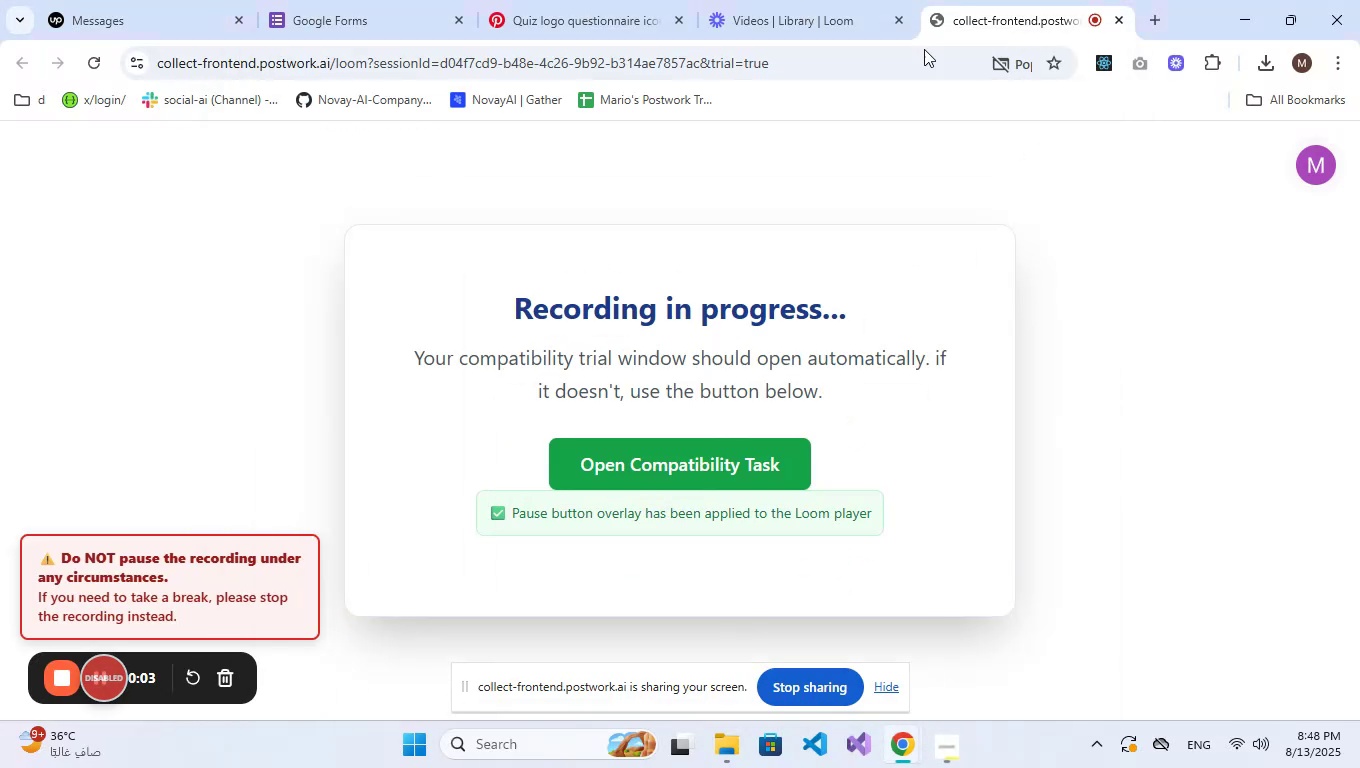 
left_click([350, 0])
 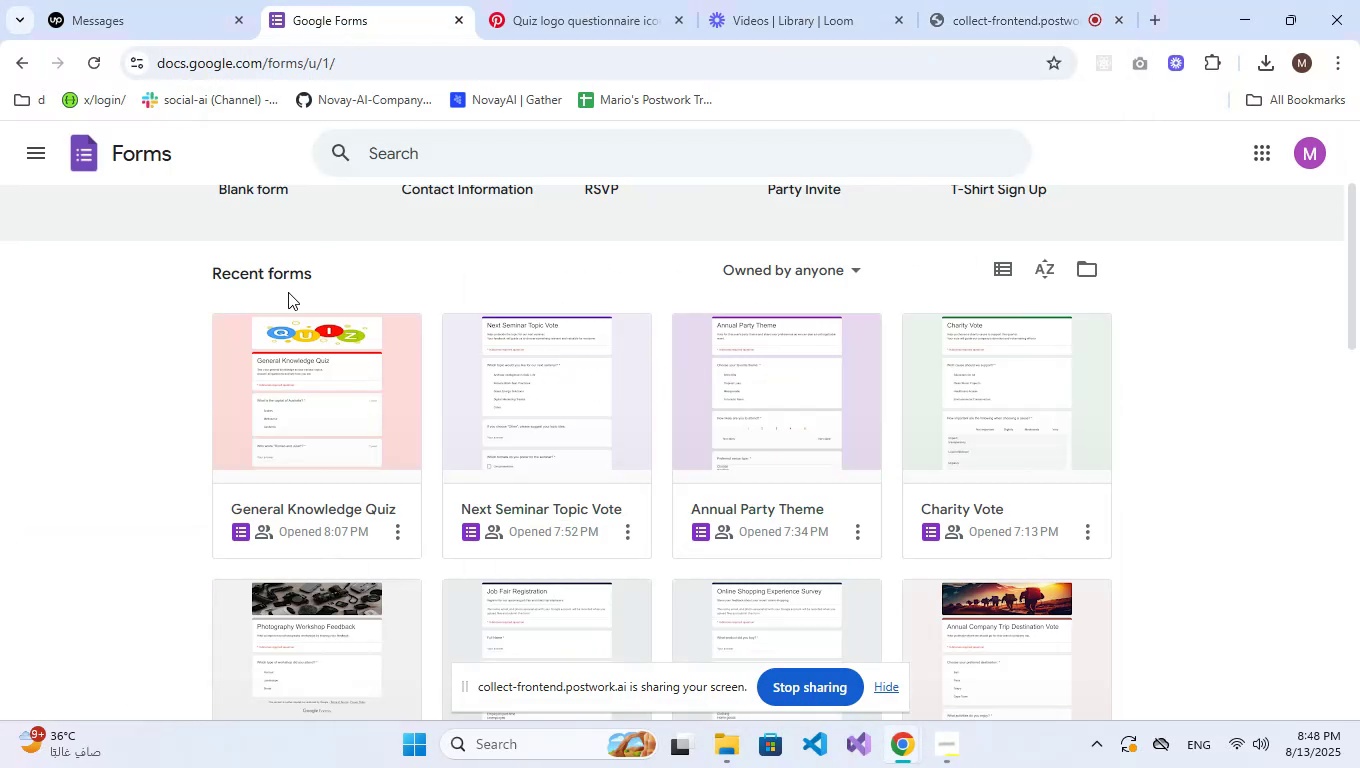 
scroll: coordinate [307, 284], scroll_direction: up, amount: 4.0
 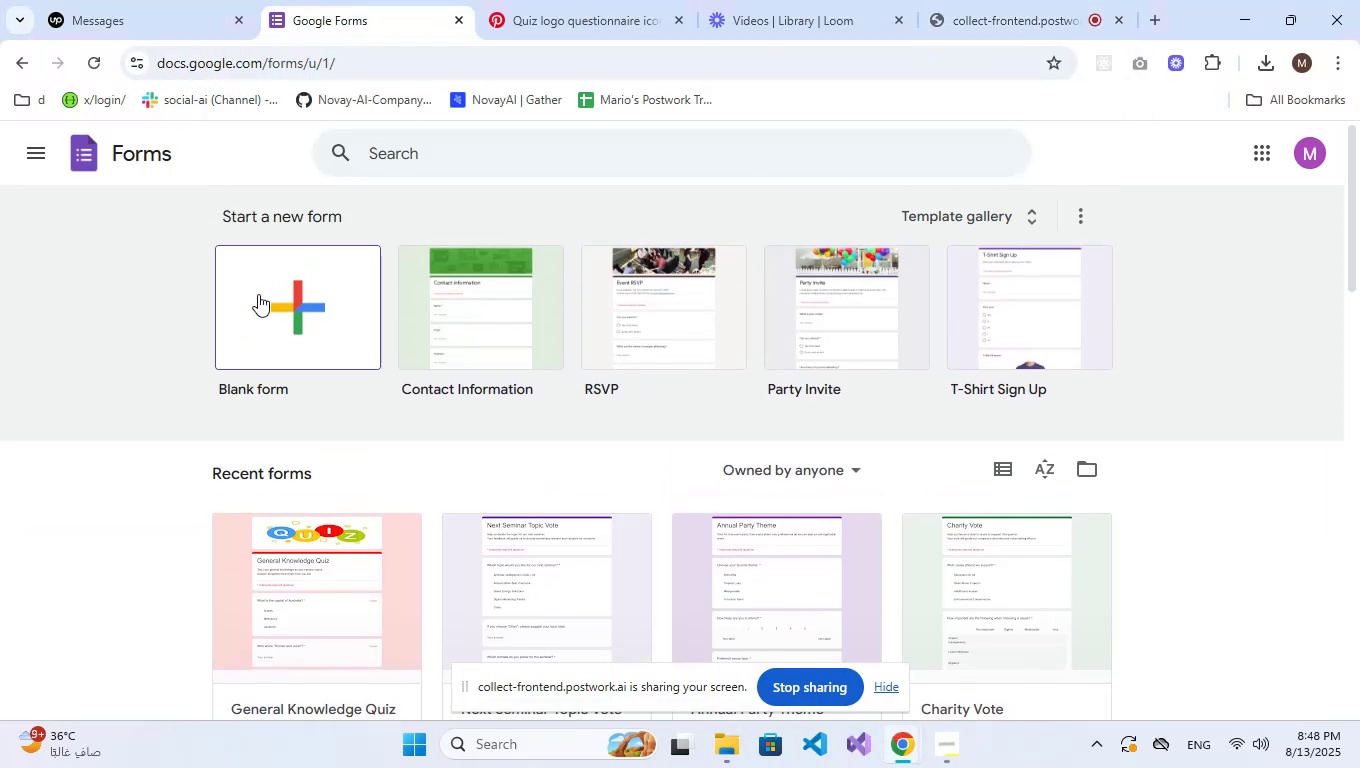 
left_click([258, 294])
 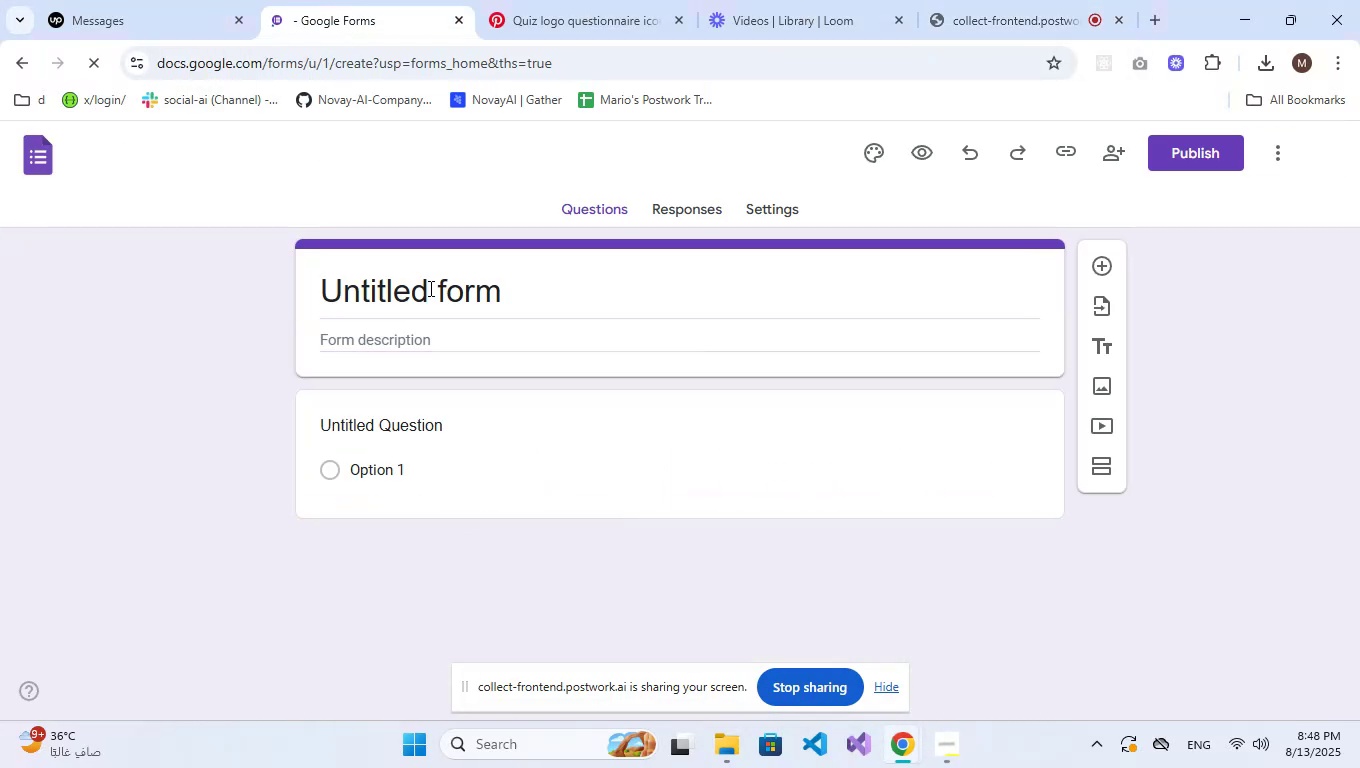 
double_click([468, 283])
 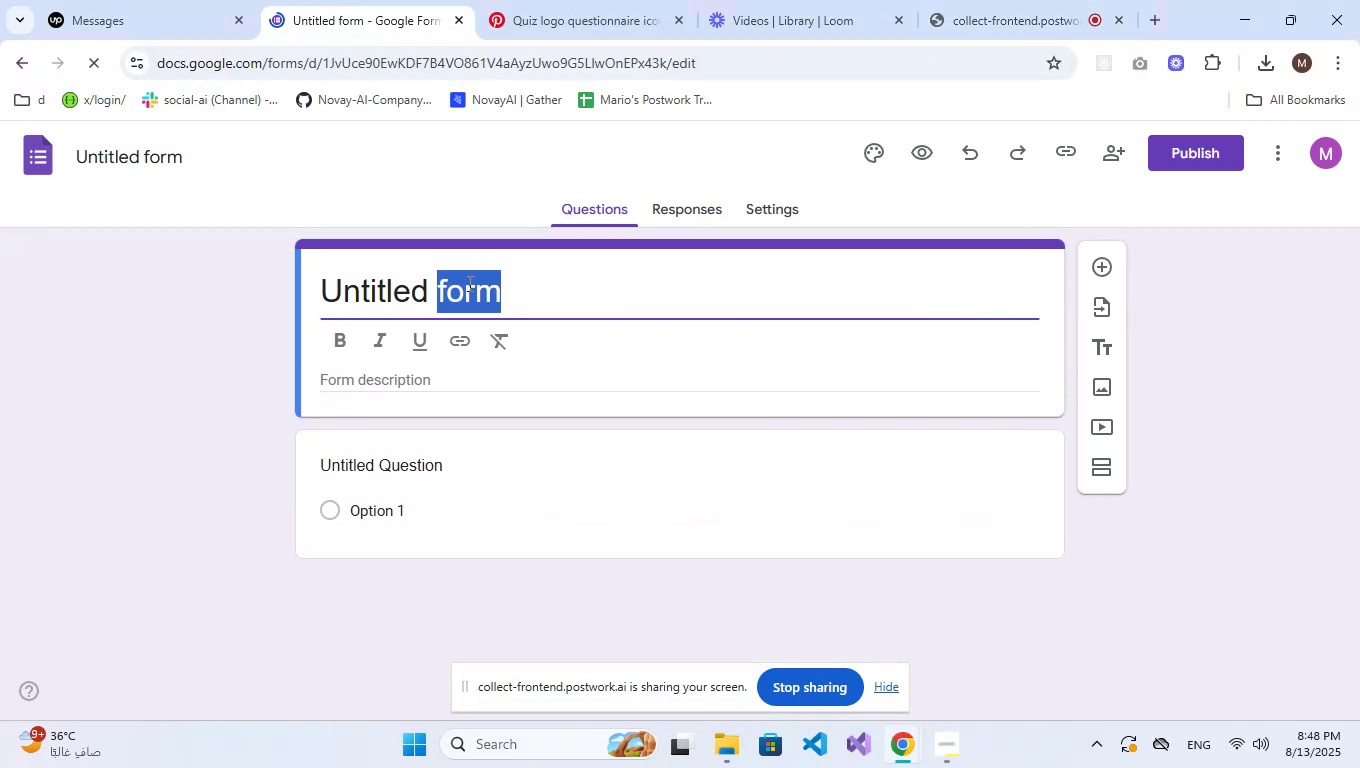 
triple_click([468, 283])
 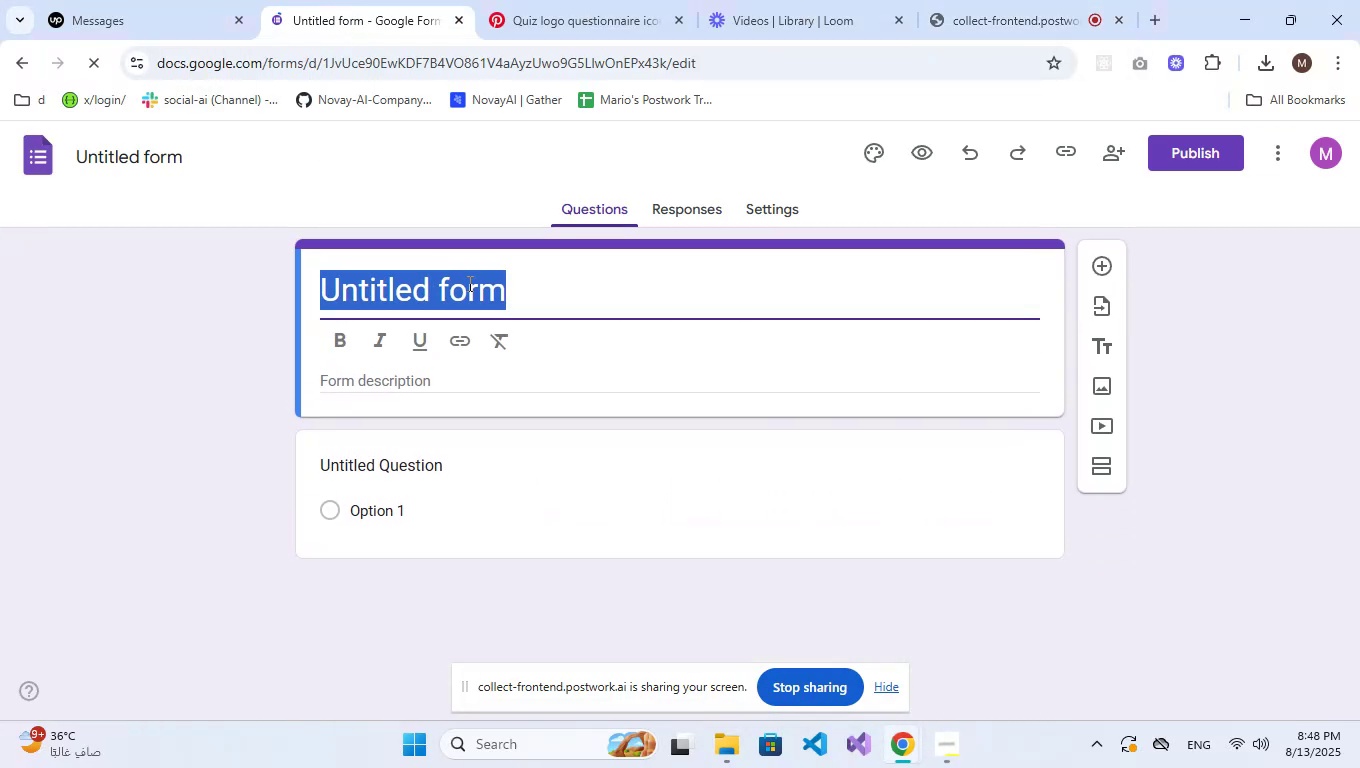 
key(CapsLock)
 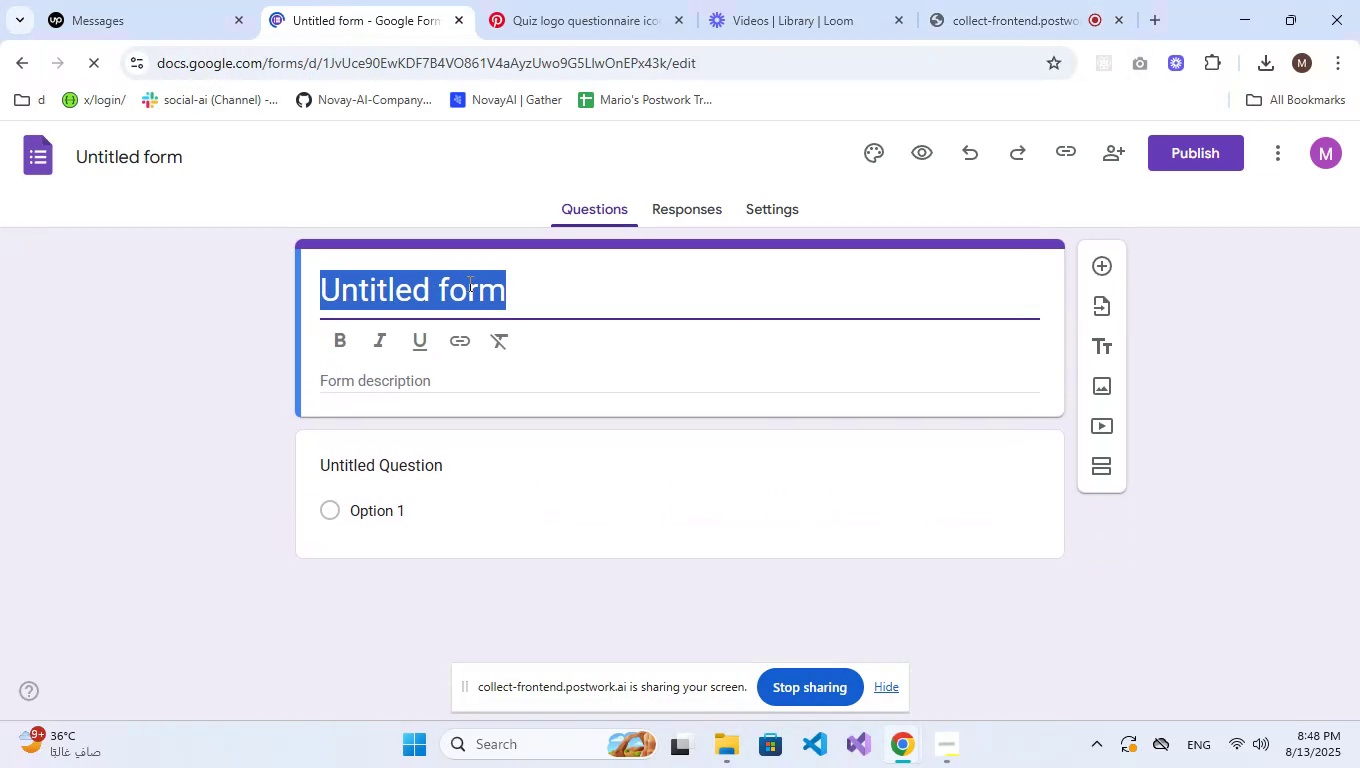 
key(S)
 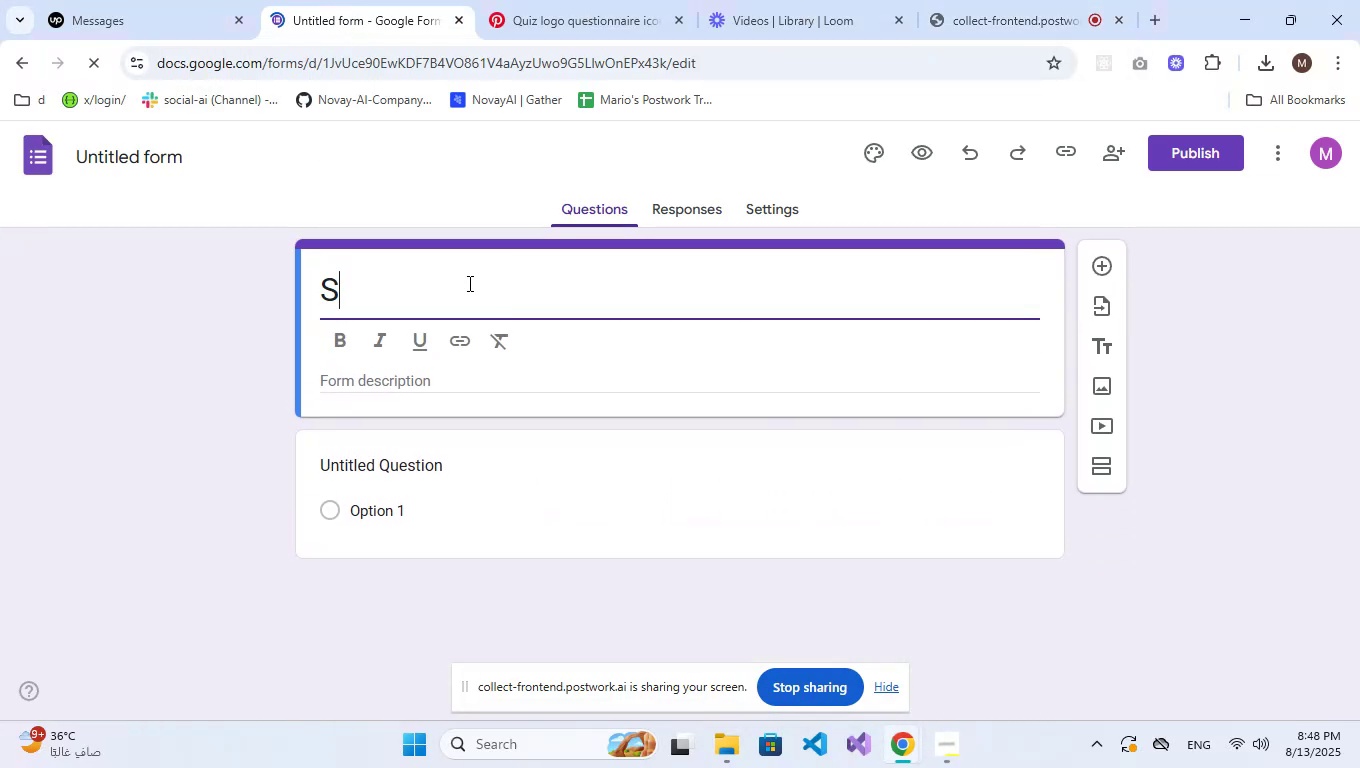 
key(CapsLock)
 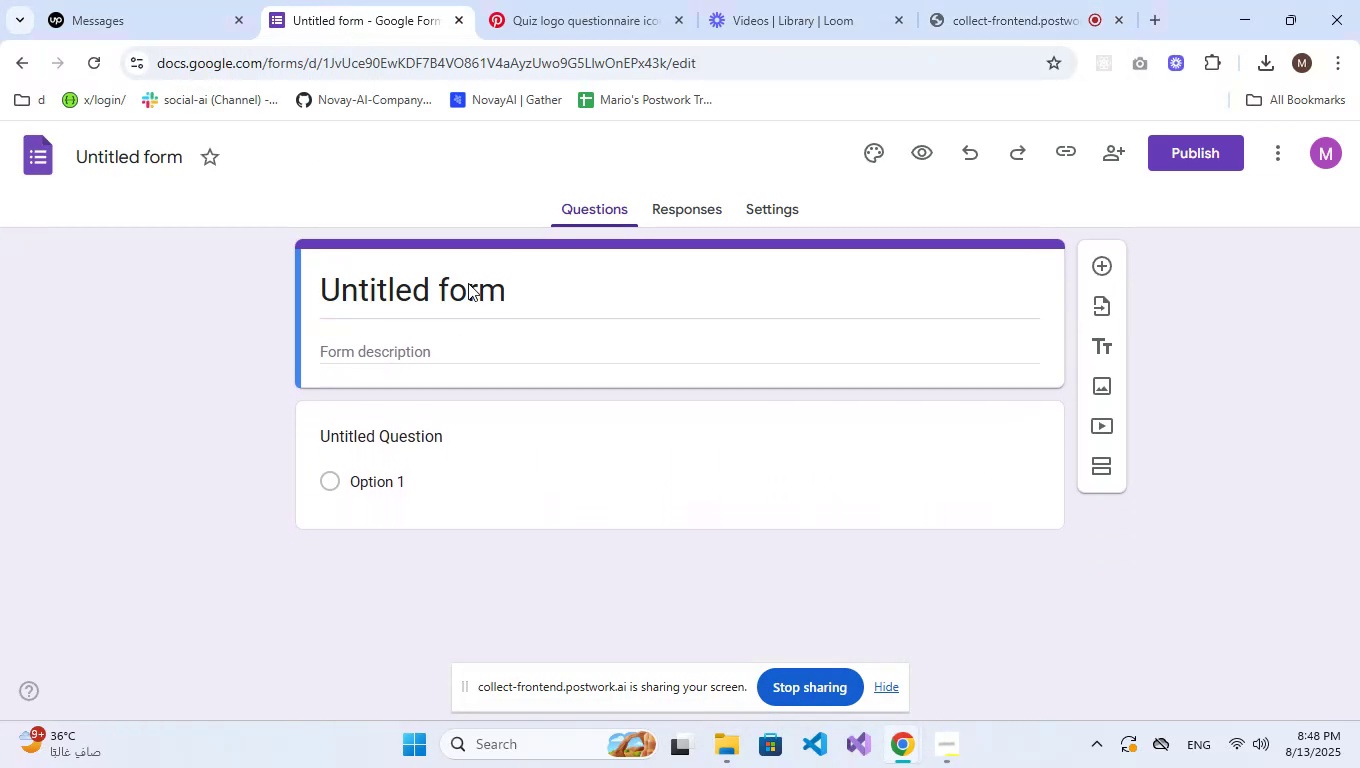 
double_click([468, 283])
 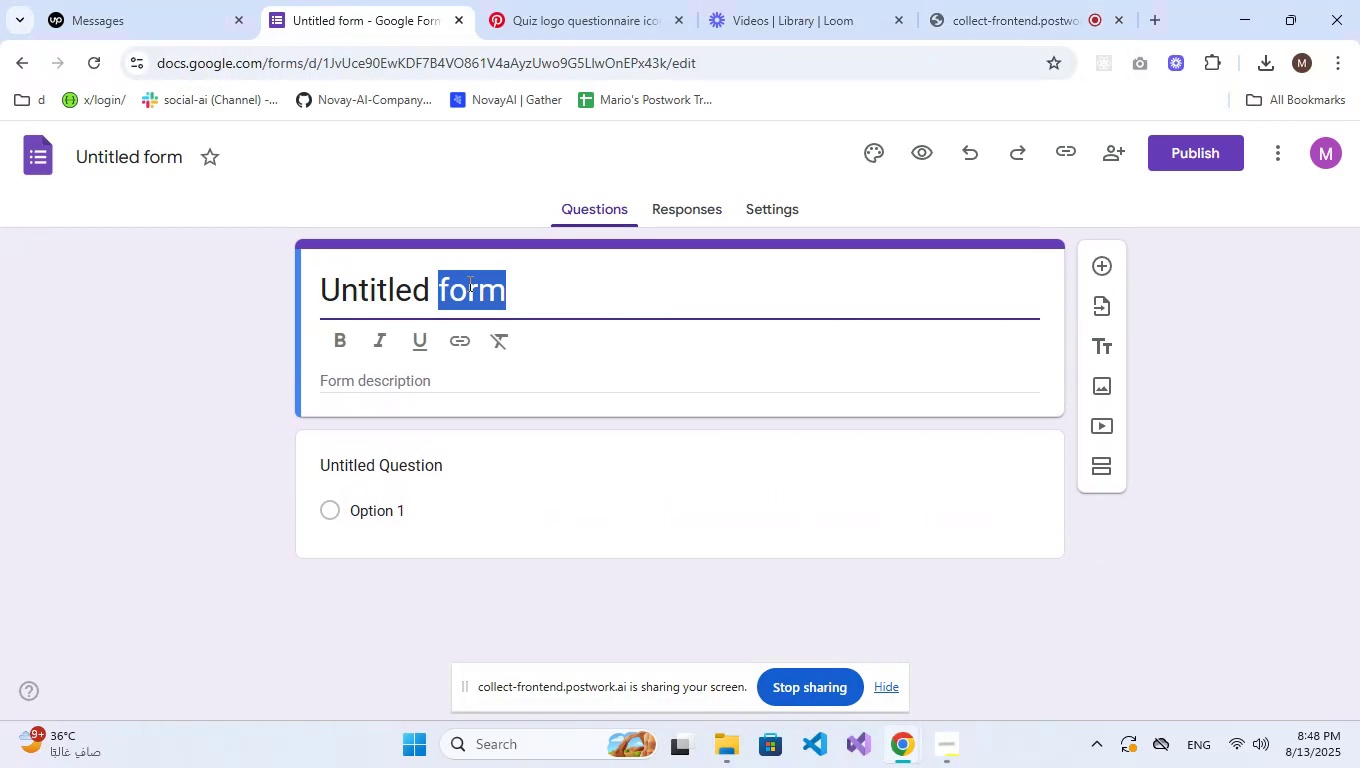 
triple_click([468, 283])
 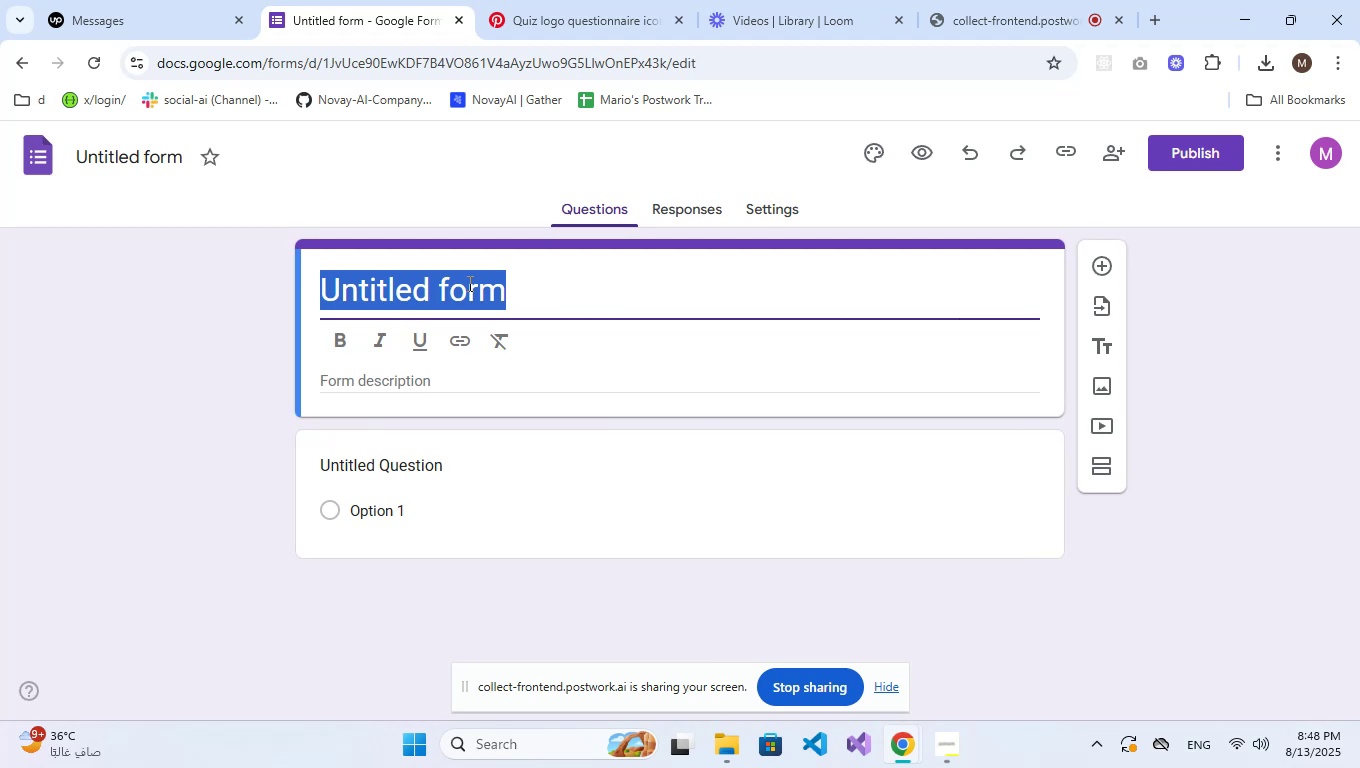 
key(S)
 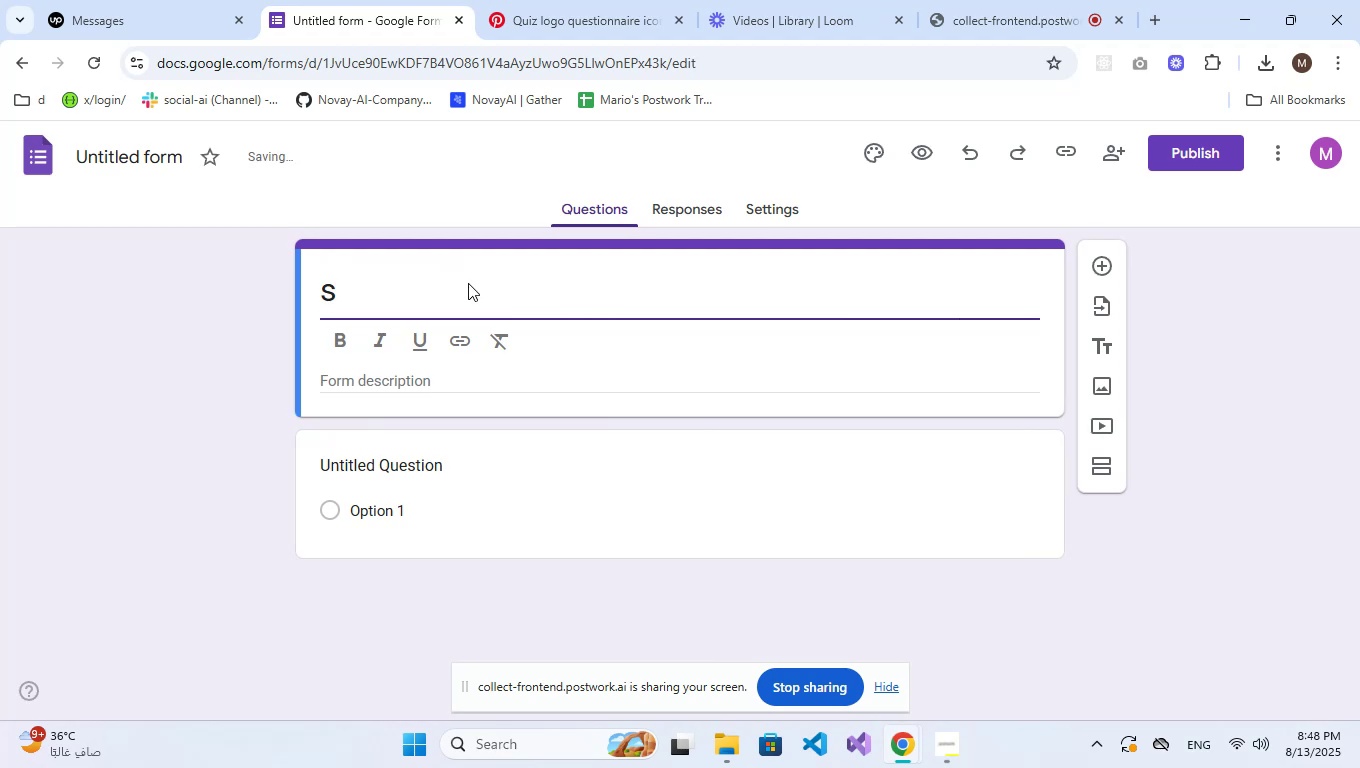 
key(Backspace)
 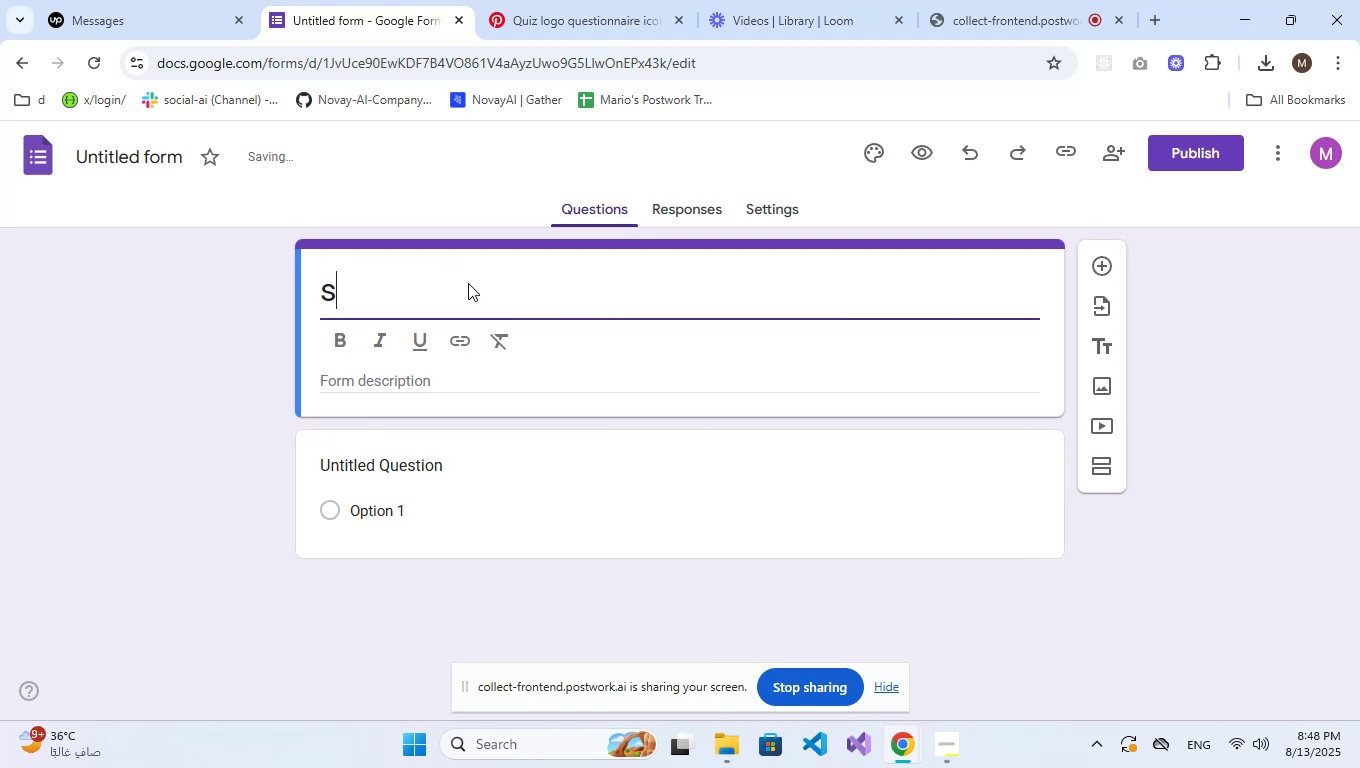 
key(S)
 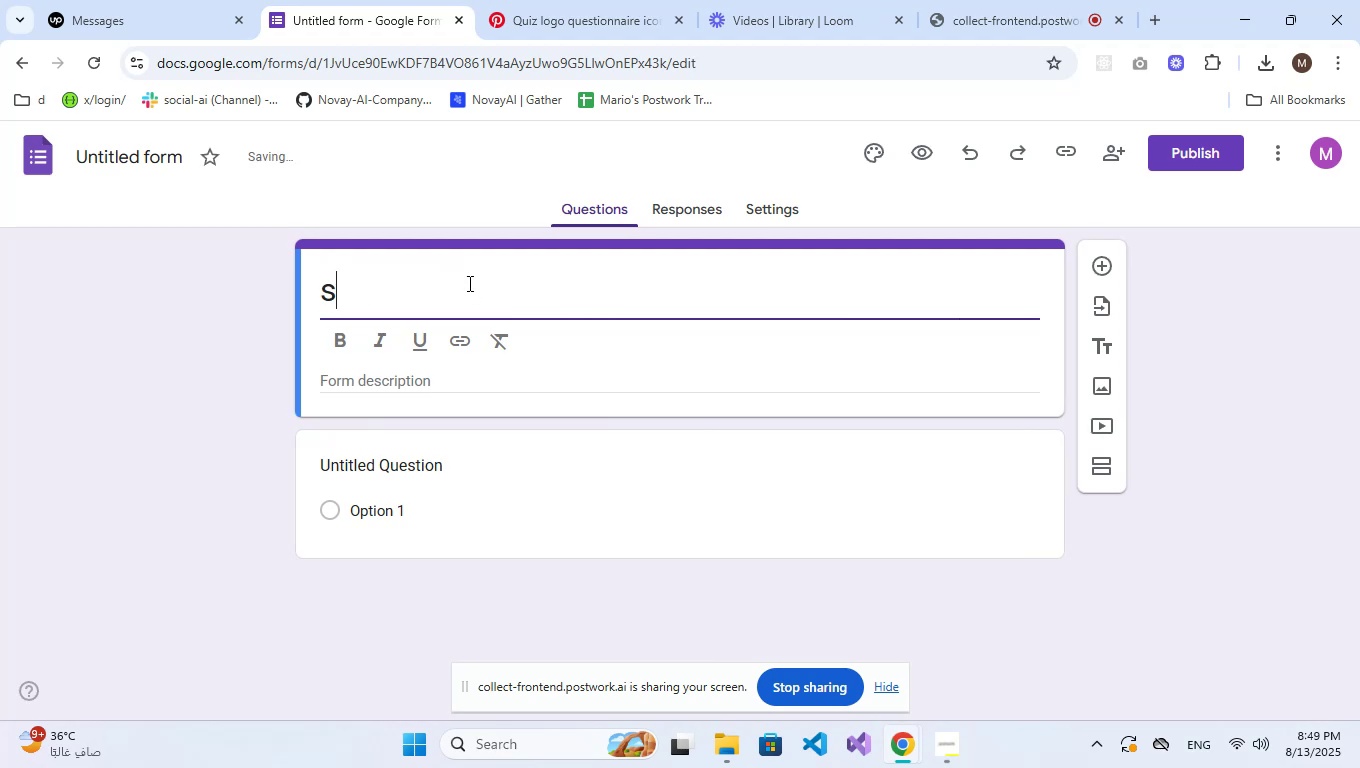 
key(Backspace)
 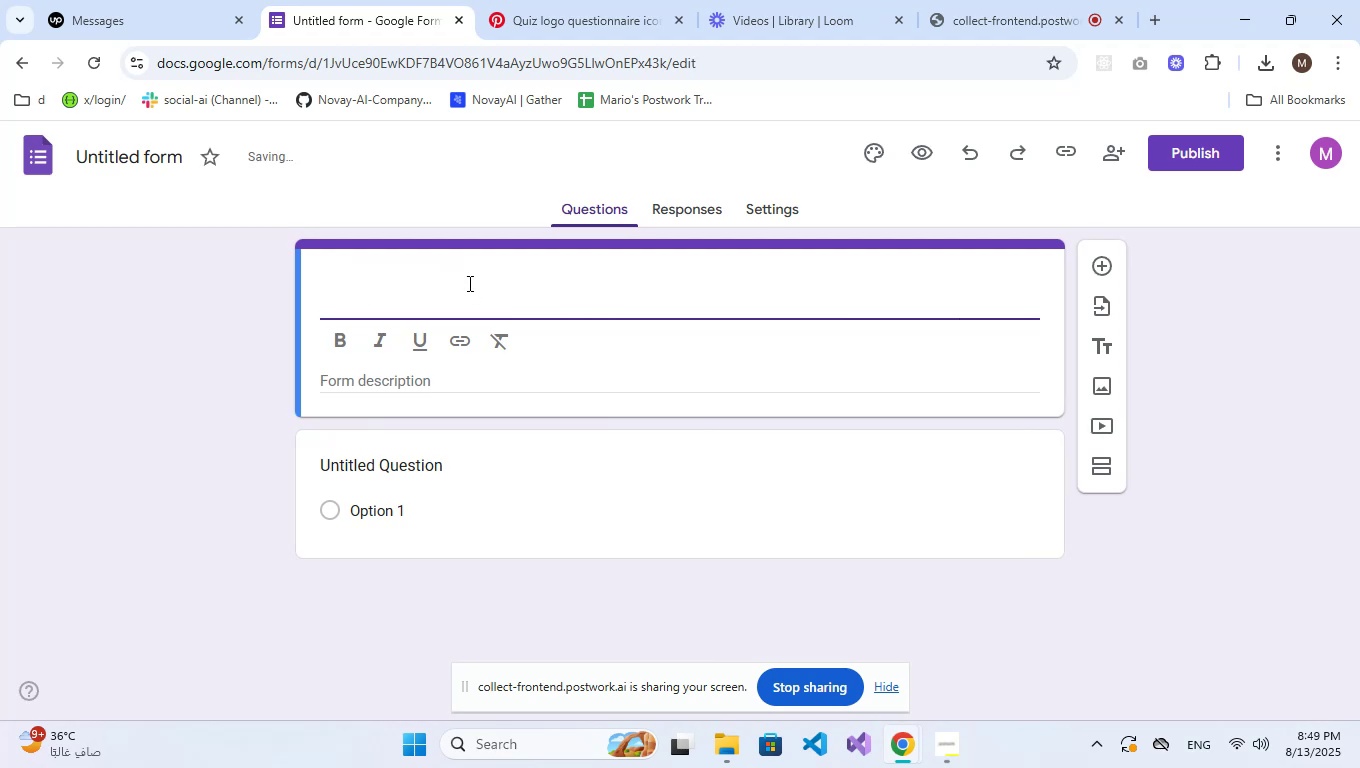 
key(CapsLock)
 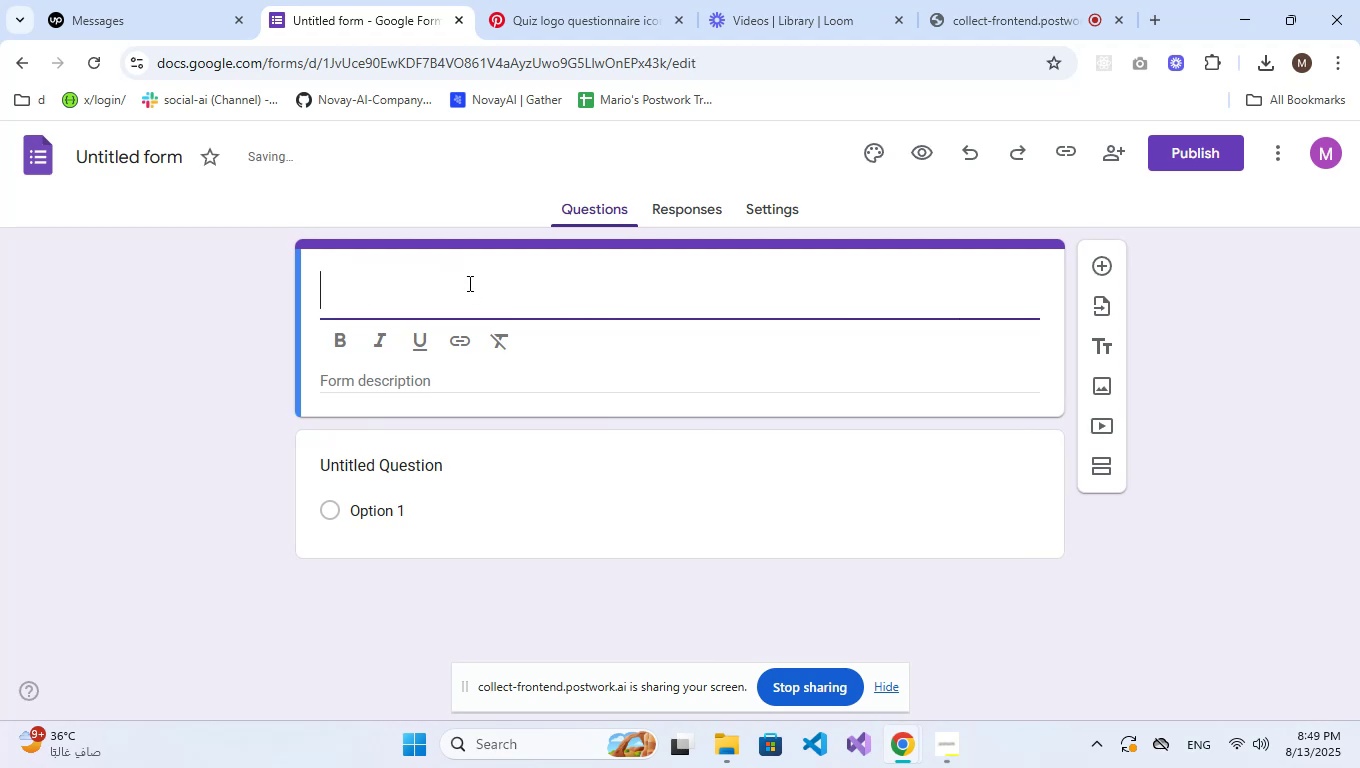 
key(S)
 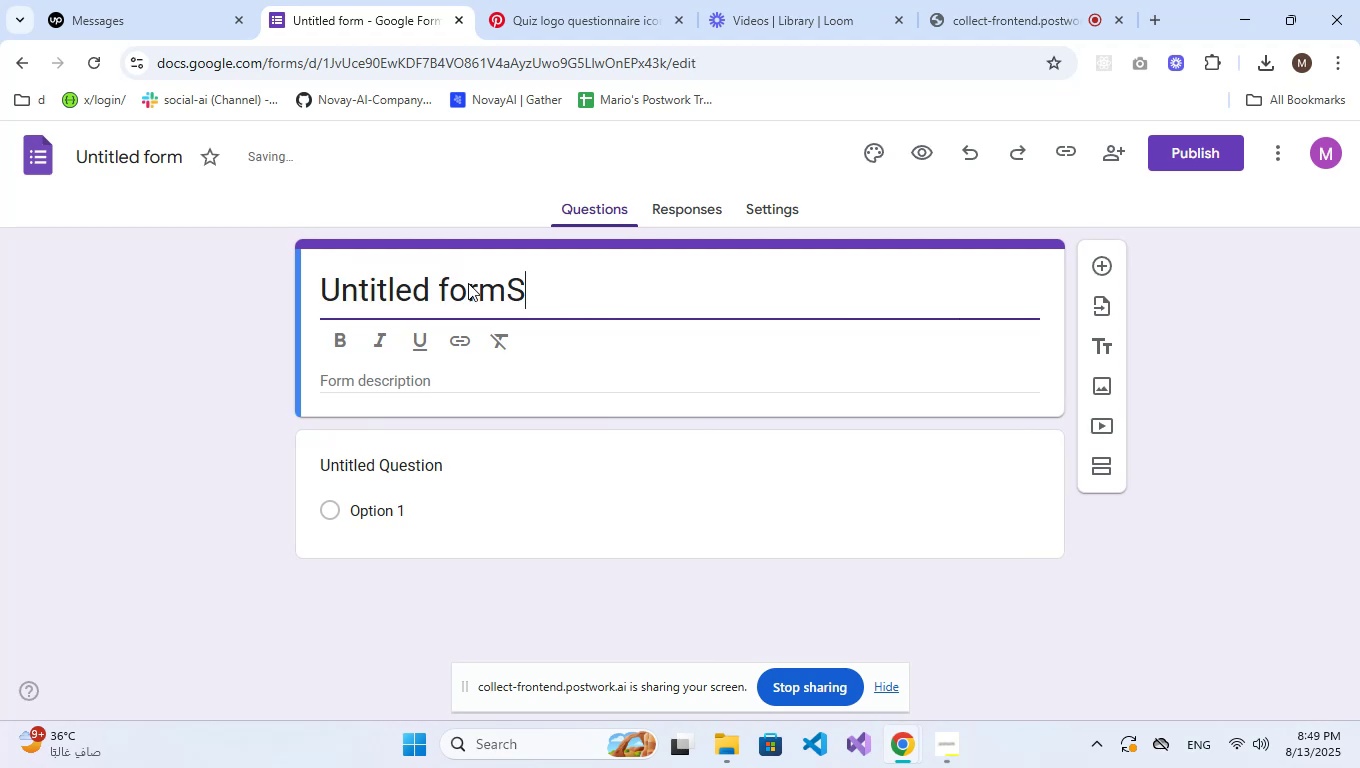 
key(CapsLock)
 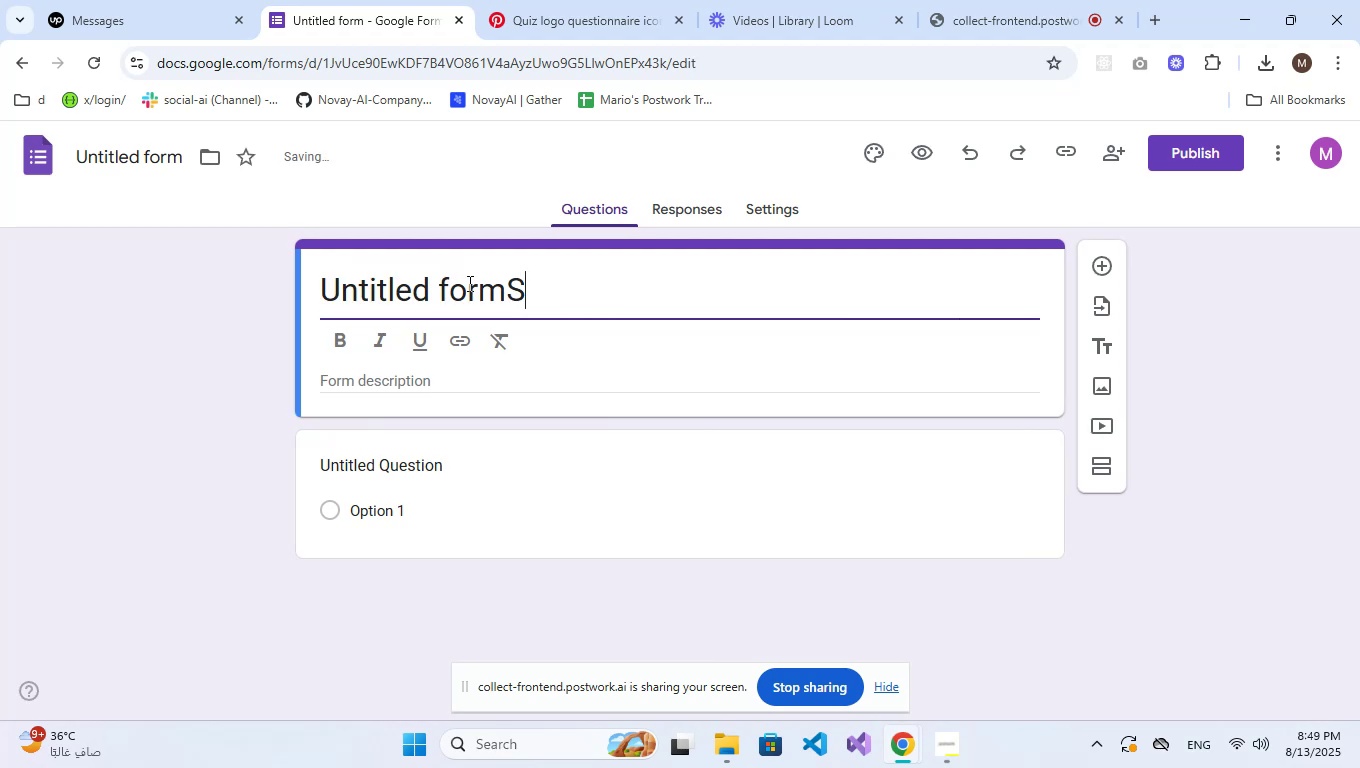 
key(ArrowLeft)
 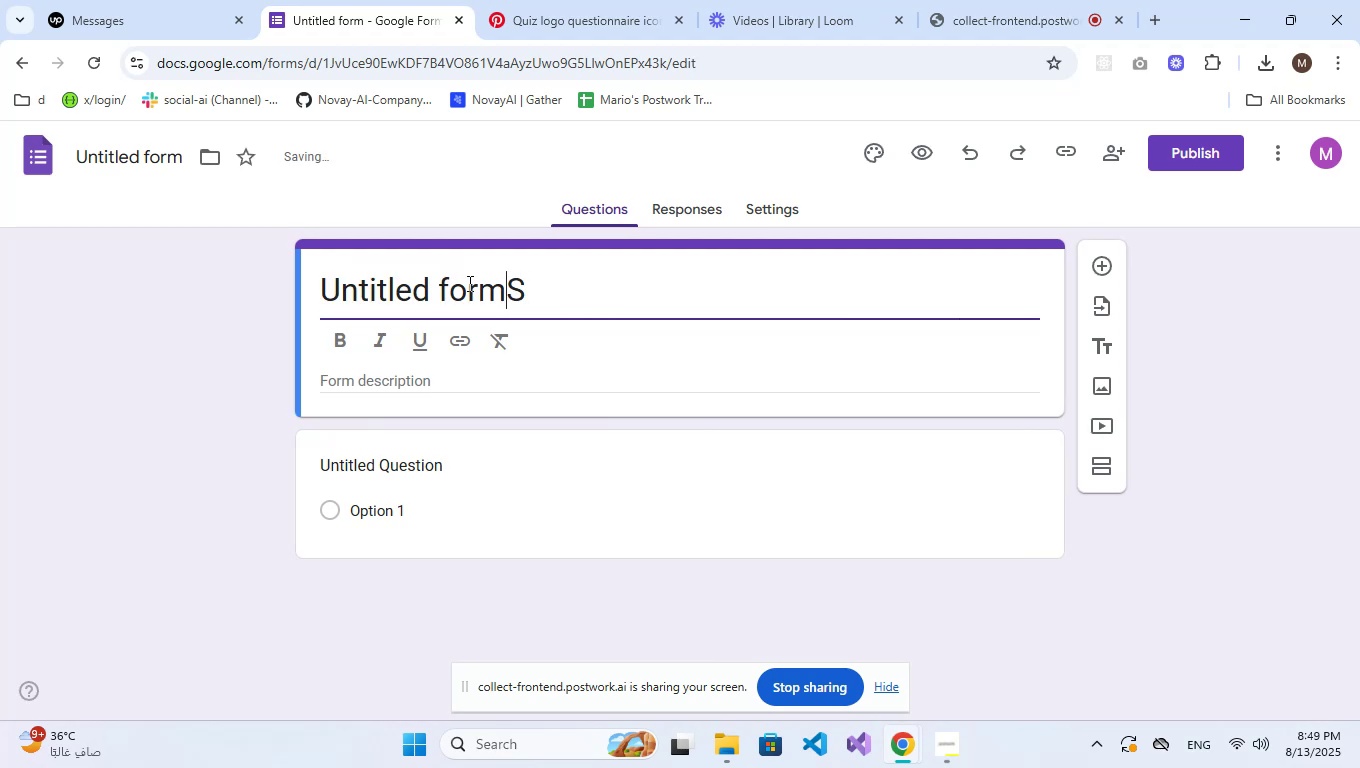 
hold_key(key=Backspace, duration=1.02)
 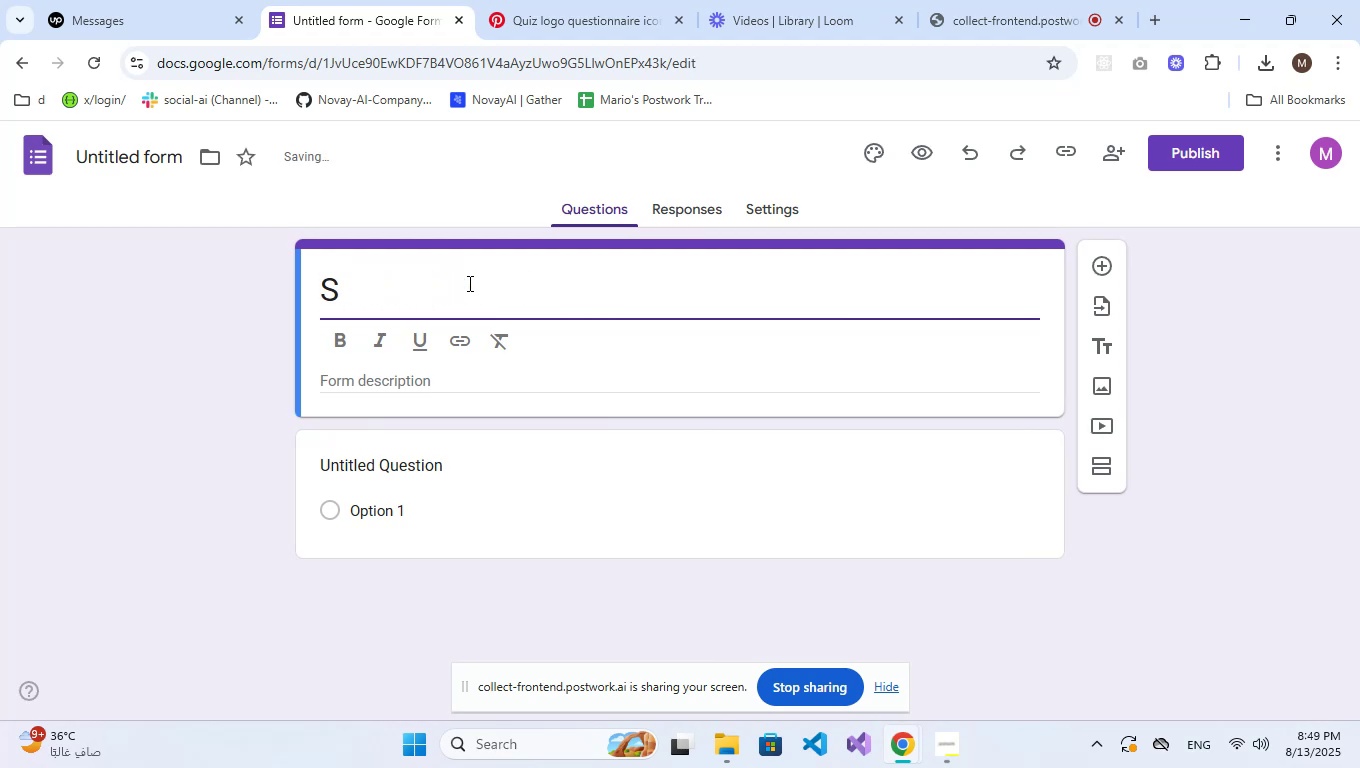 
key(ArrowRight)
 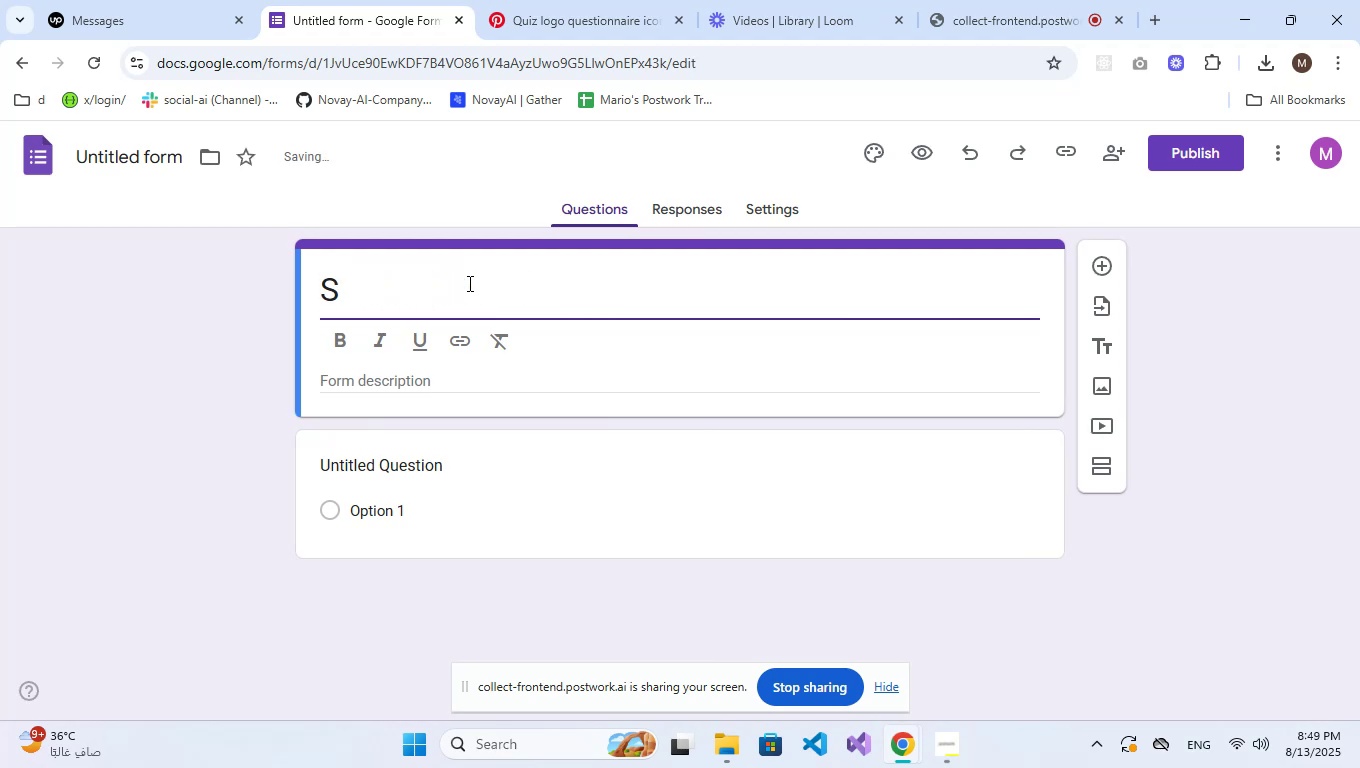 
type(cience Knowledge Quoz)
key(Backspace)
key(Backspace)
type(iz)
 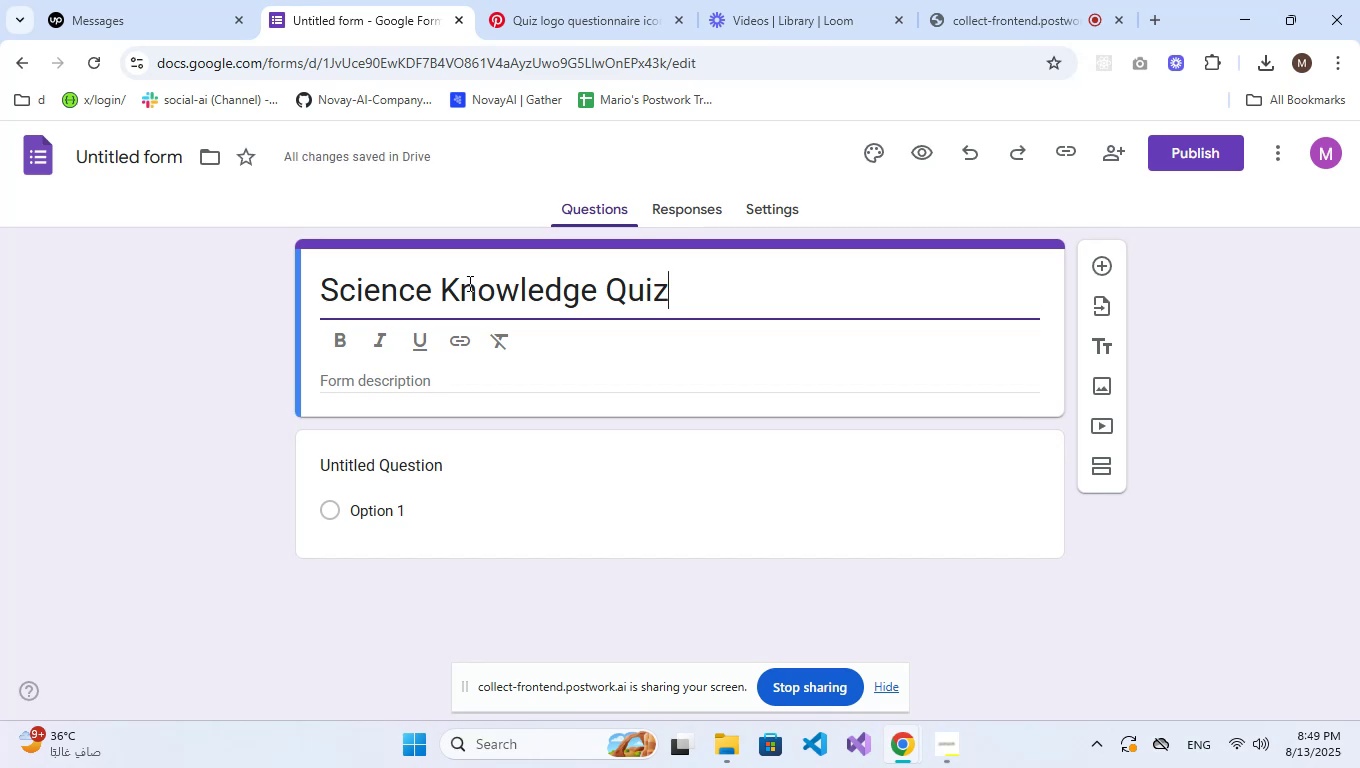 
left_click([366, 383])
 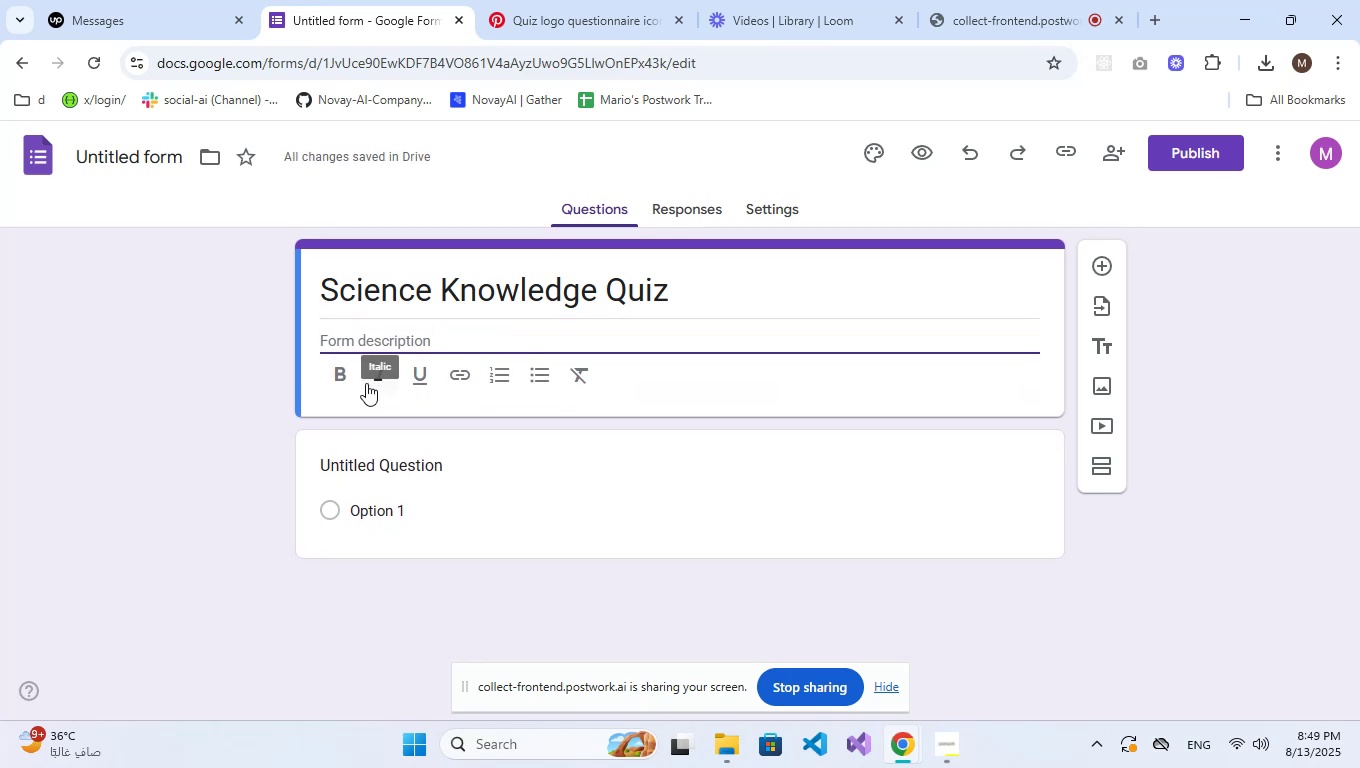 
type(Test your science knowledge with questions from ph)
 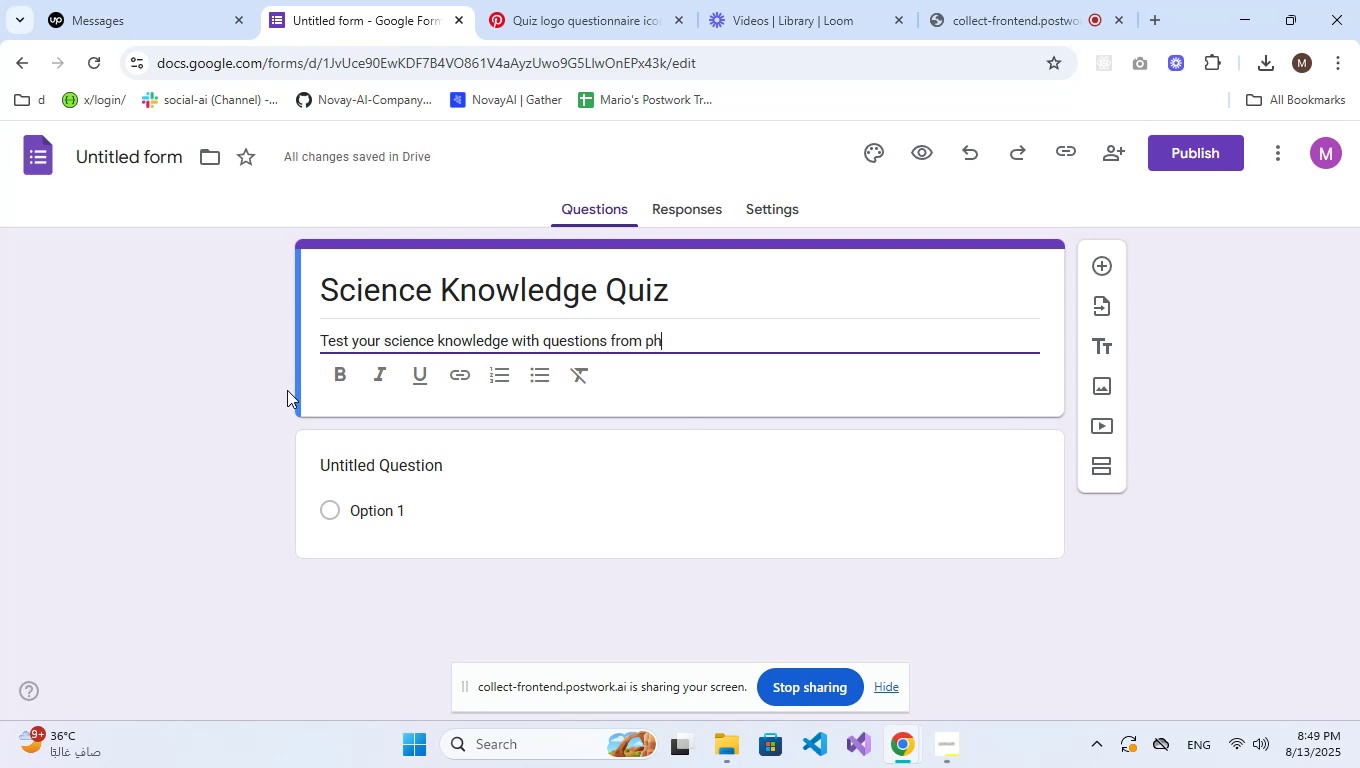 
key(Y)
 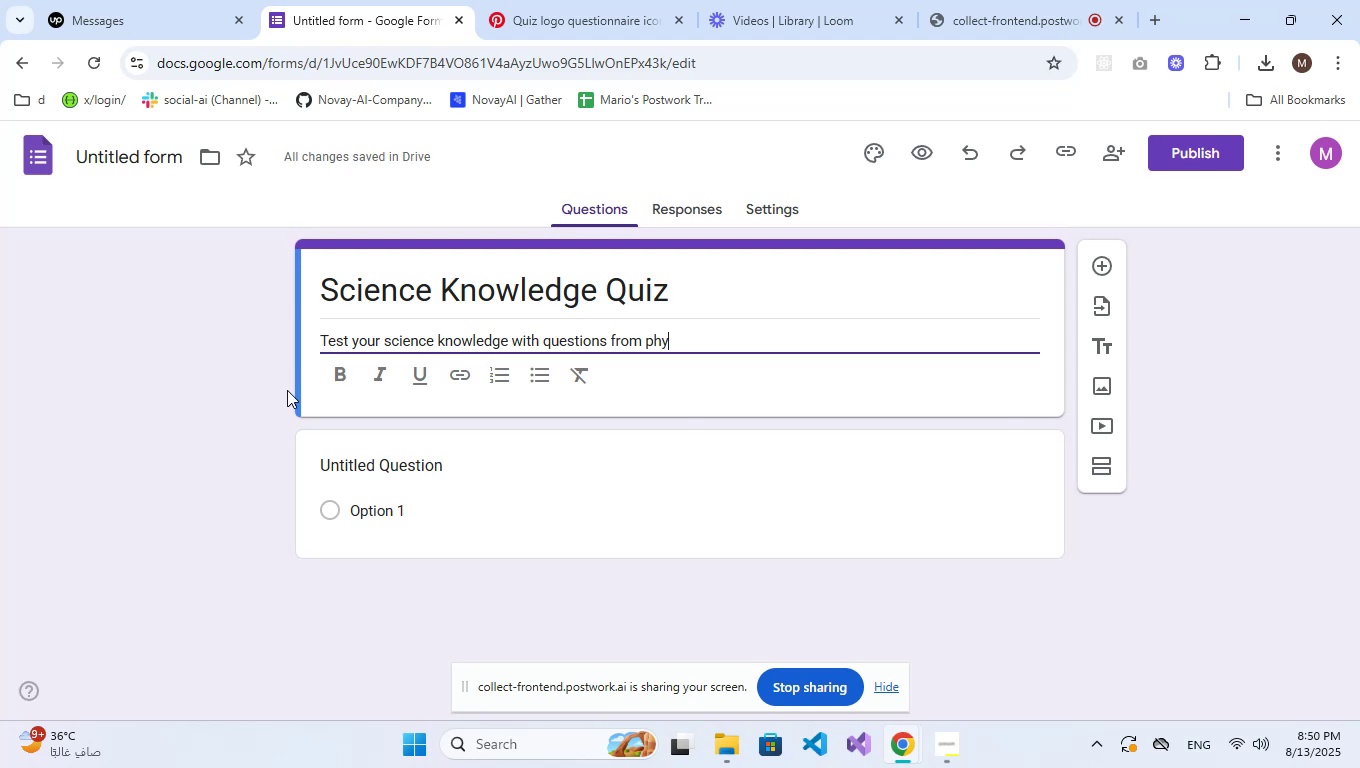 
wait(12.38)
 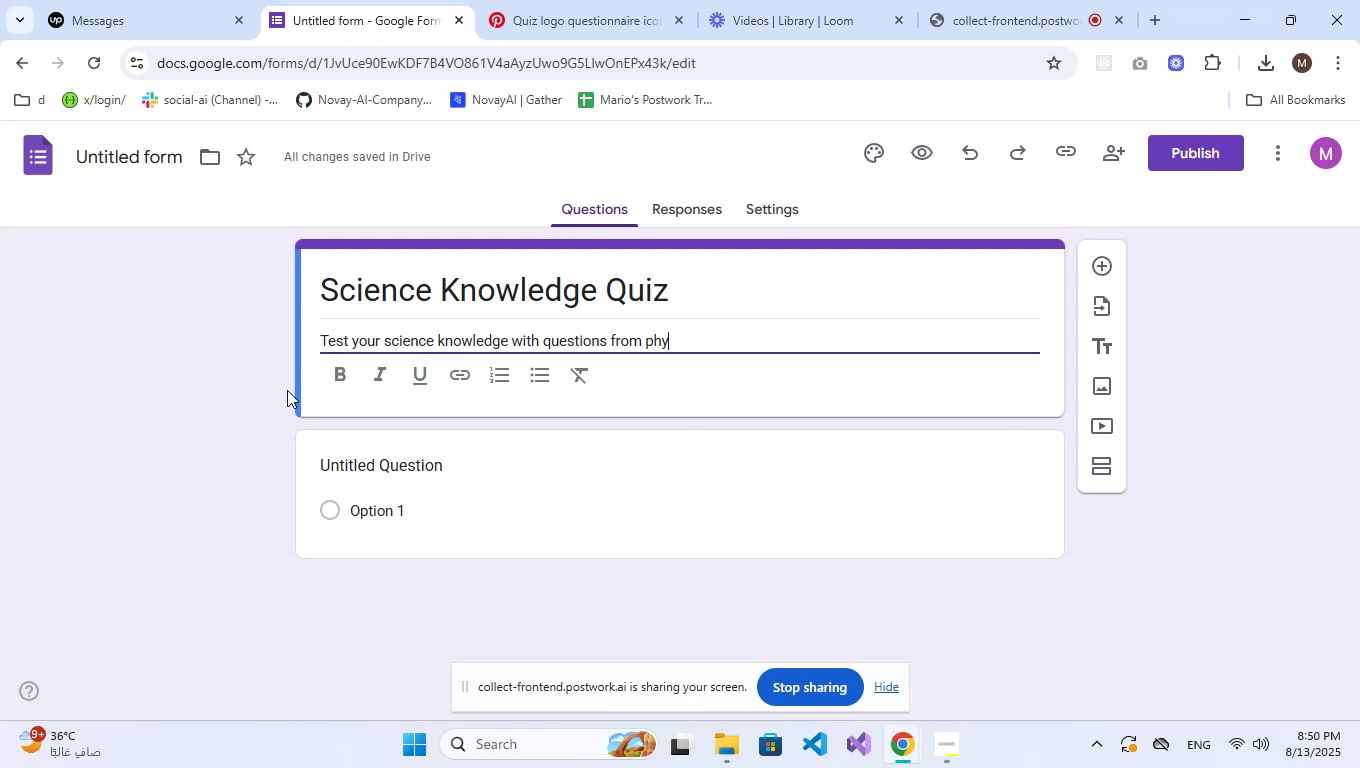 
type(sics, chemistry, and biology.)
 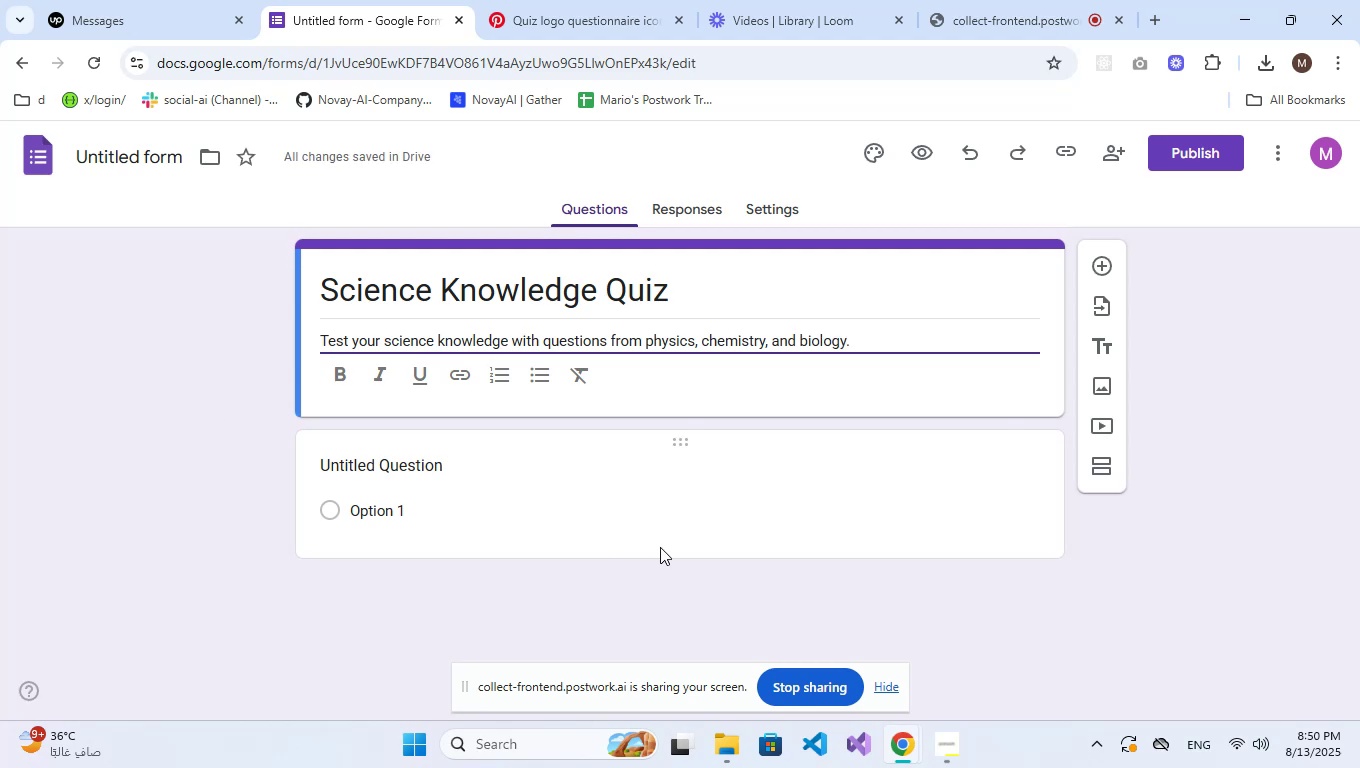 
wait(5.02)
 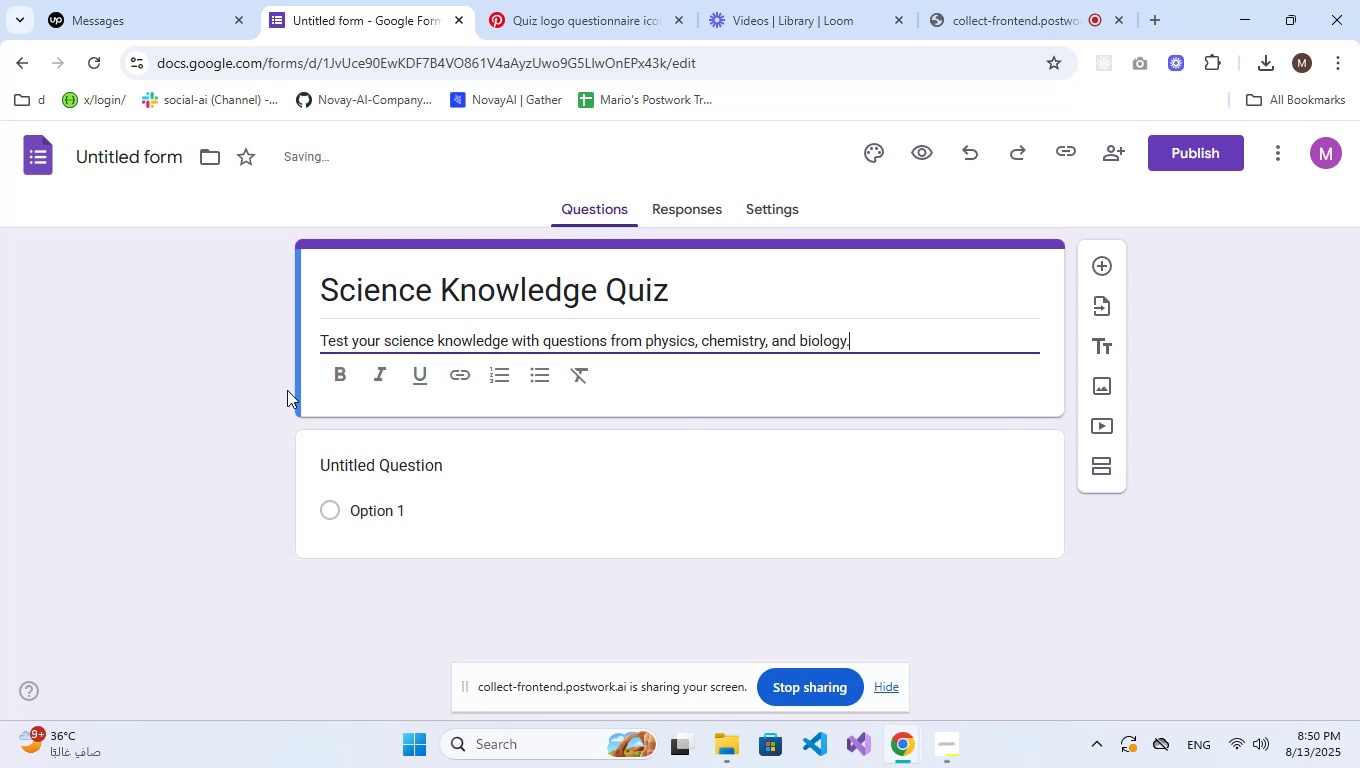 
scroll: coordinate [660, 524], scroll_direction: down, amount: 1.0
 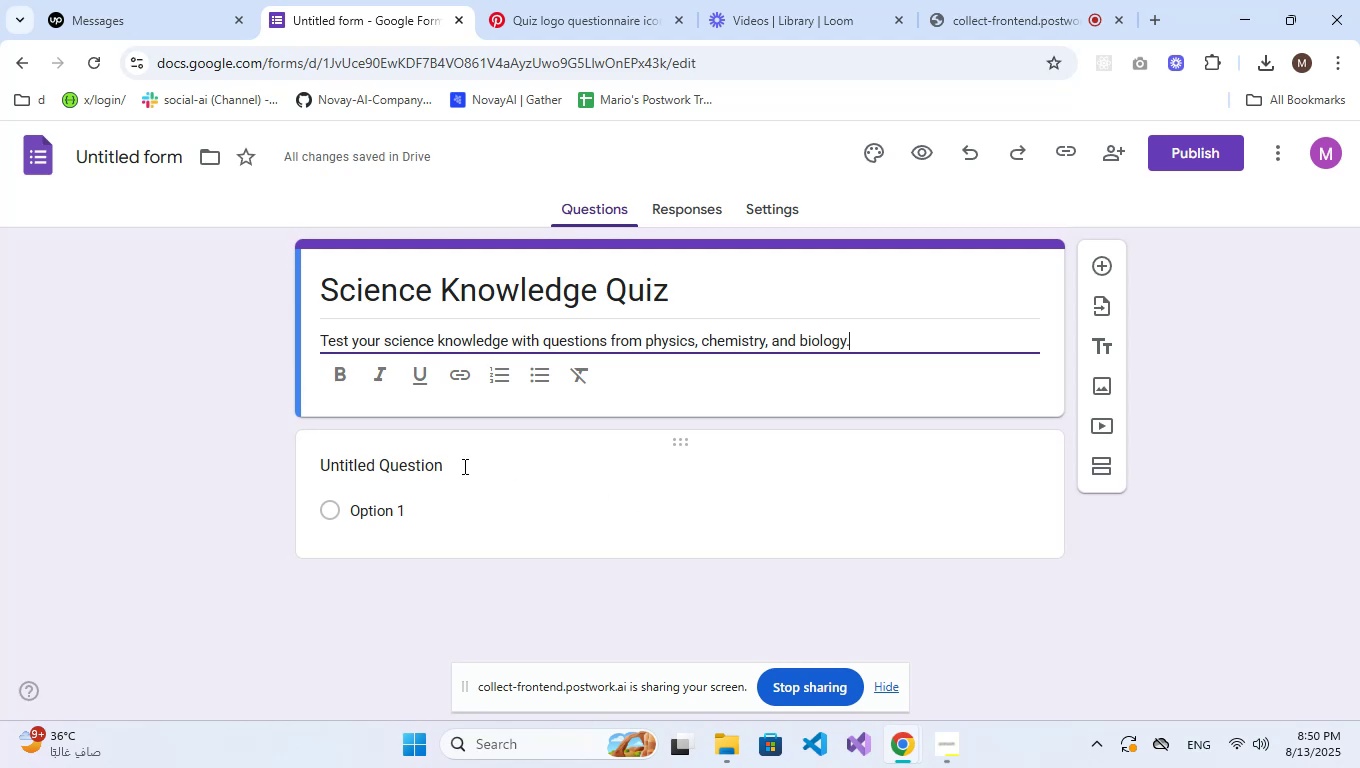 
left_click([439, 466])
 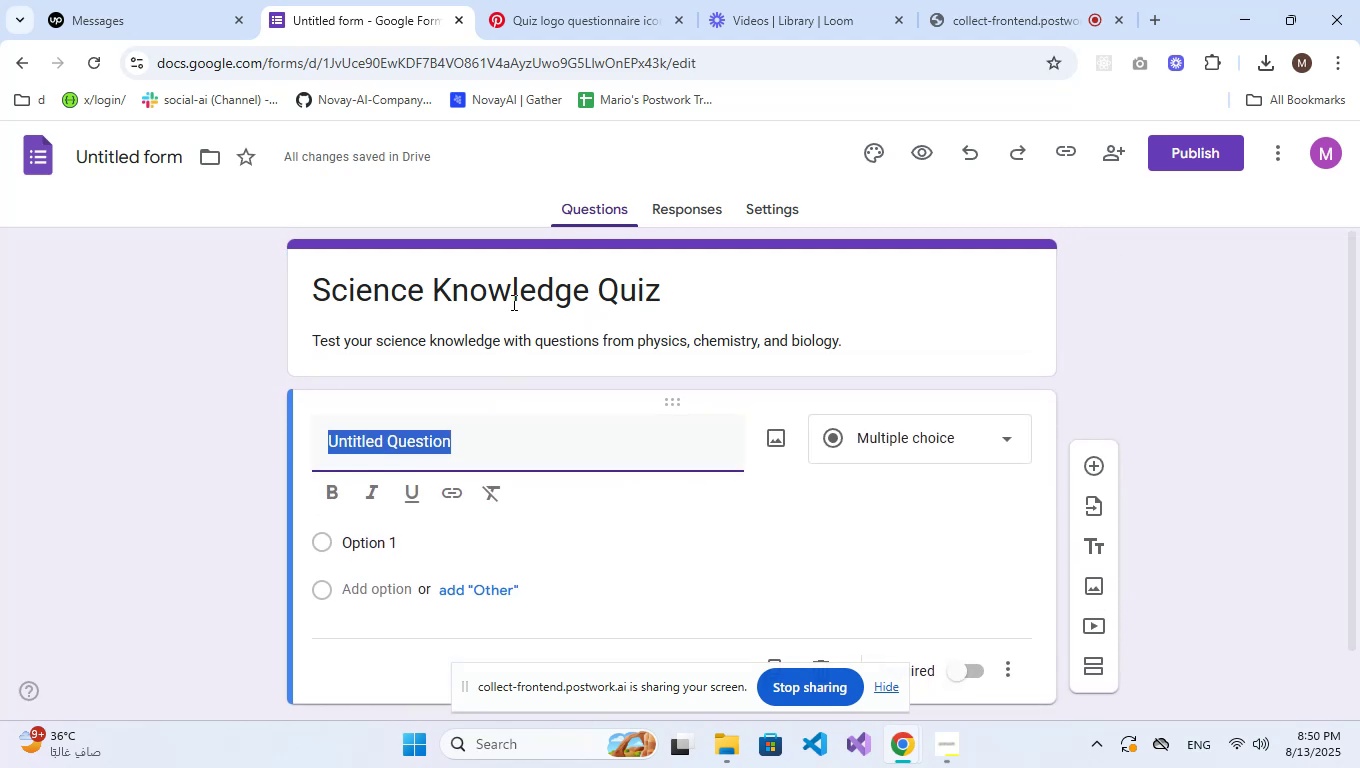 
double_click([512, 302])
 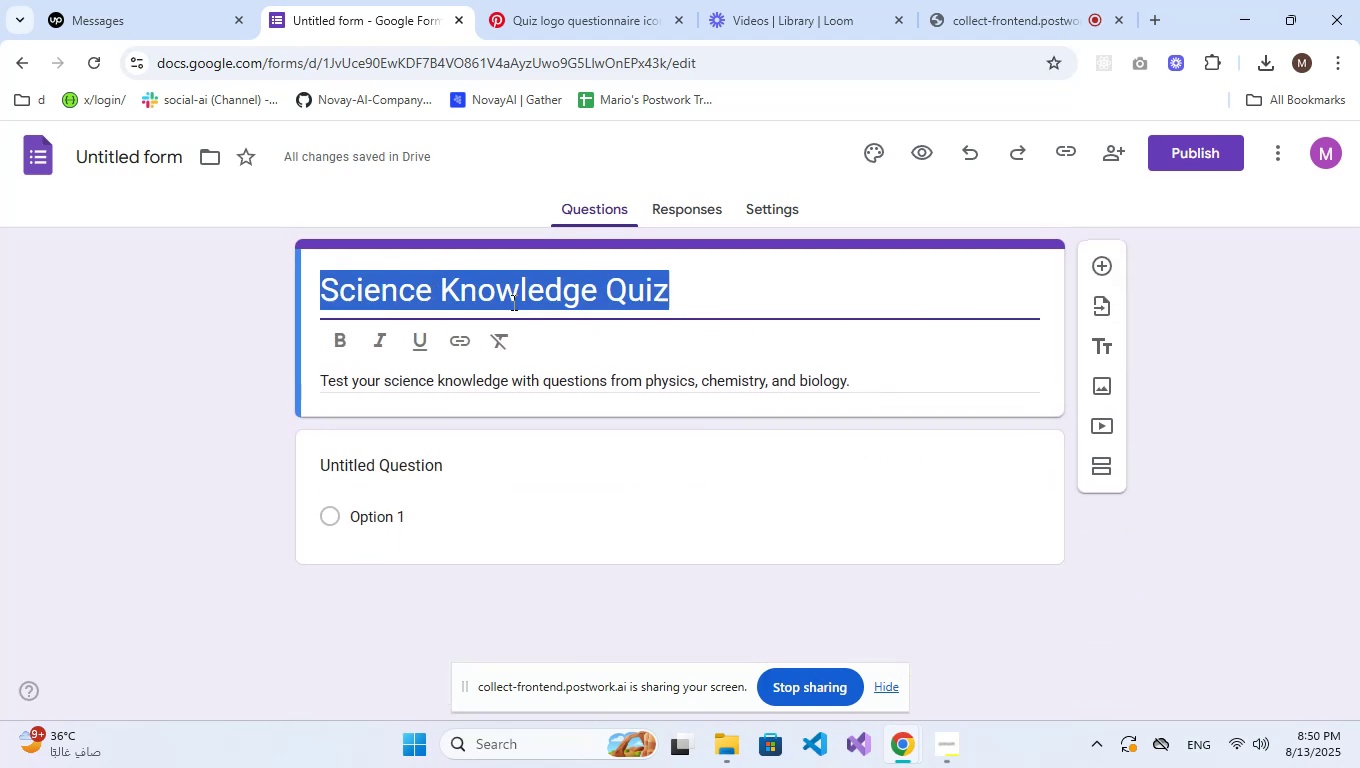 
triple_click([512, 302])
 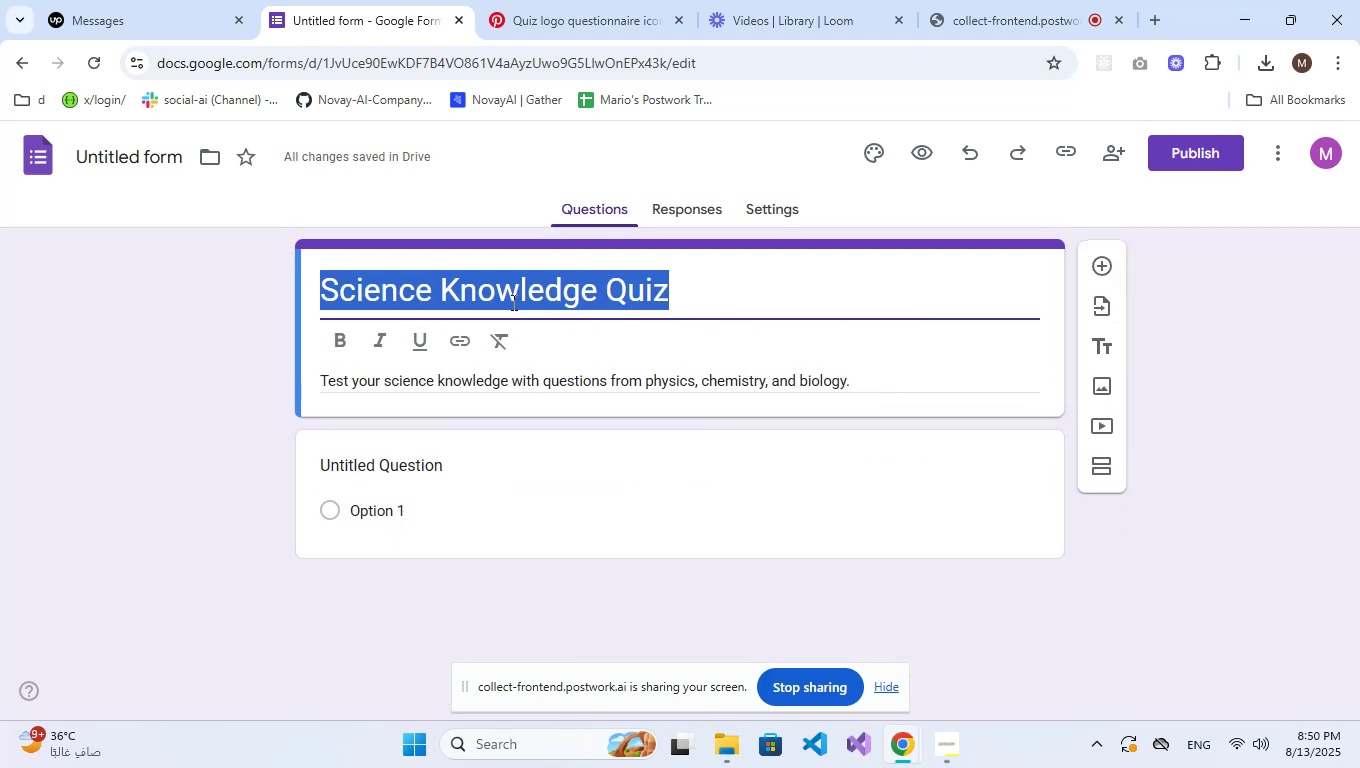 
key(Control+C)
 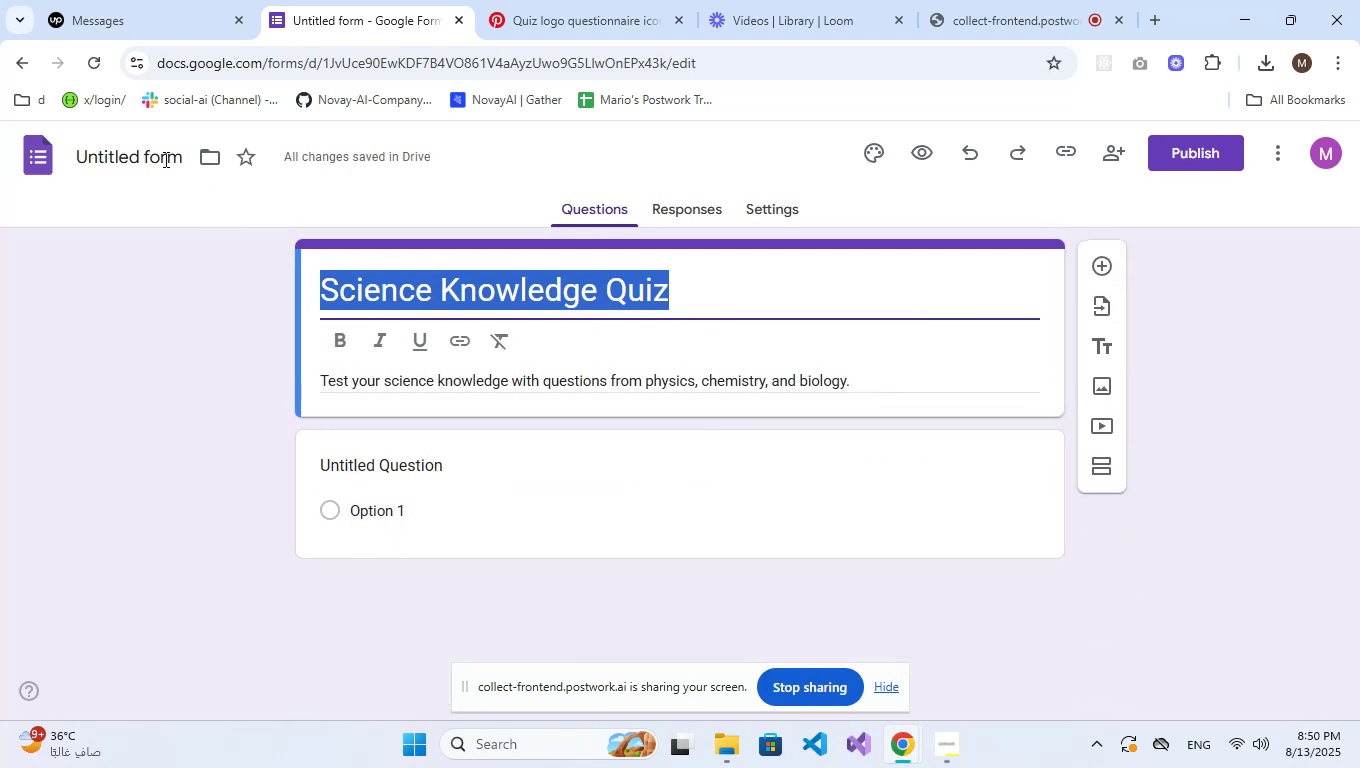 
left_click([164, 159])
 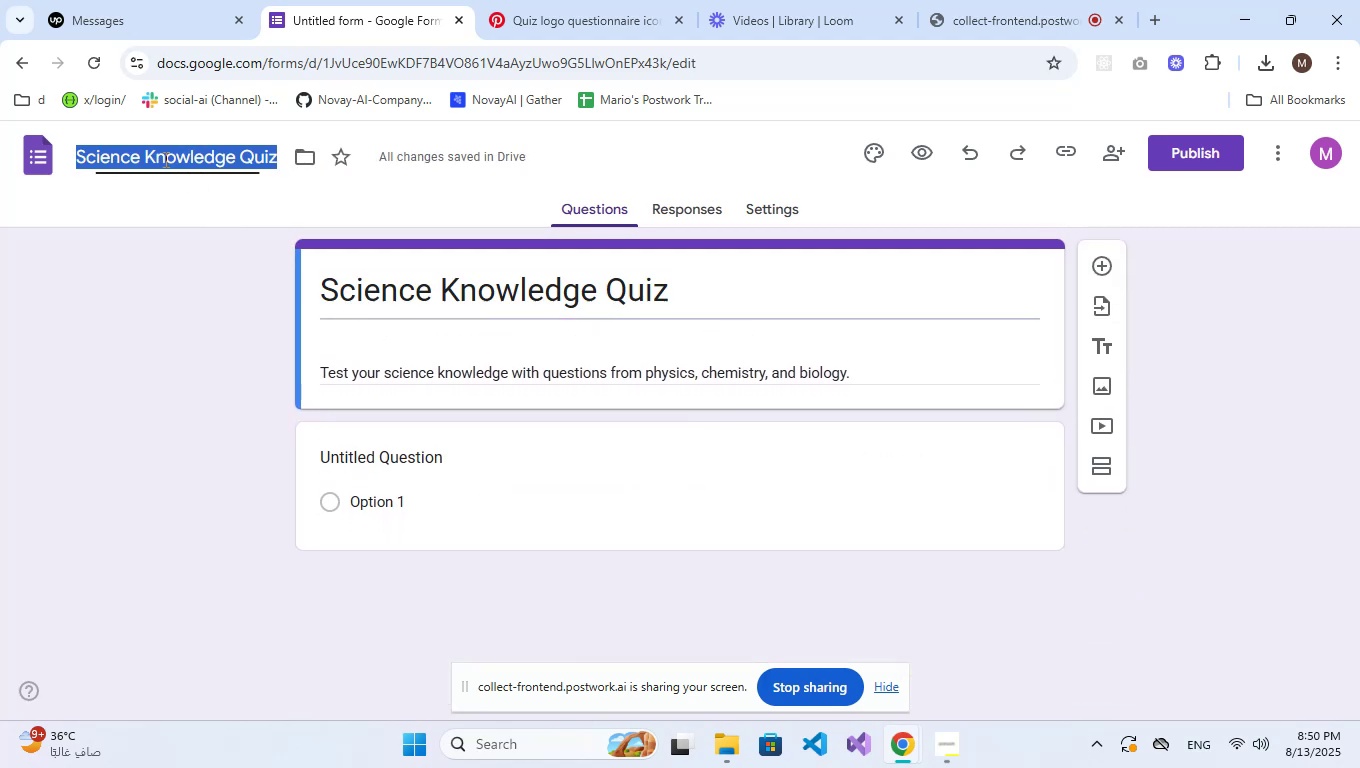 
key(Control+V)
 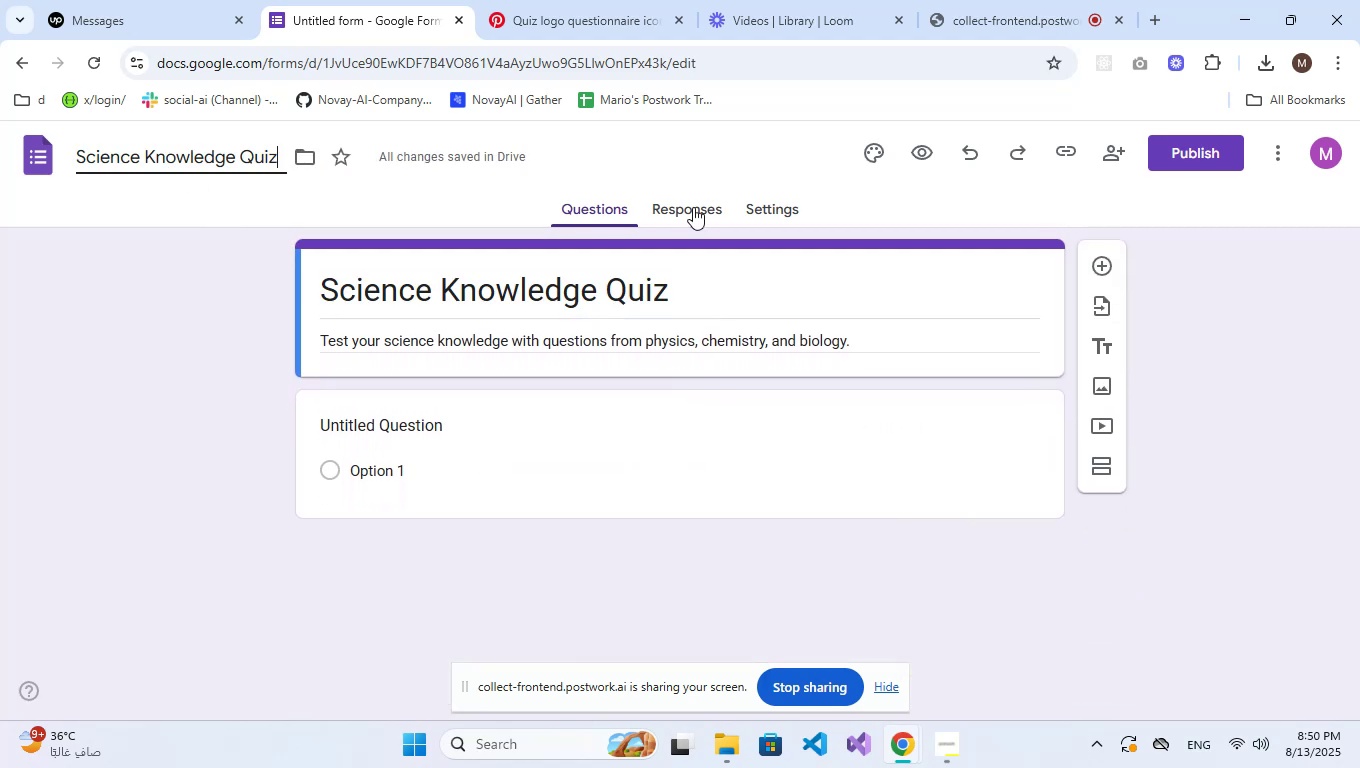 
left_click([716, 205])
 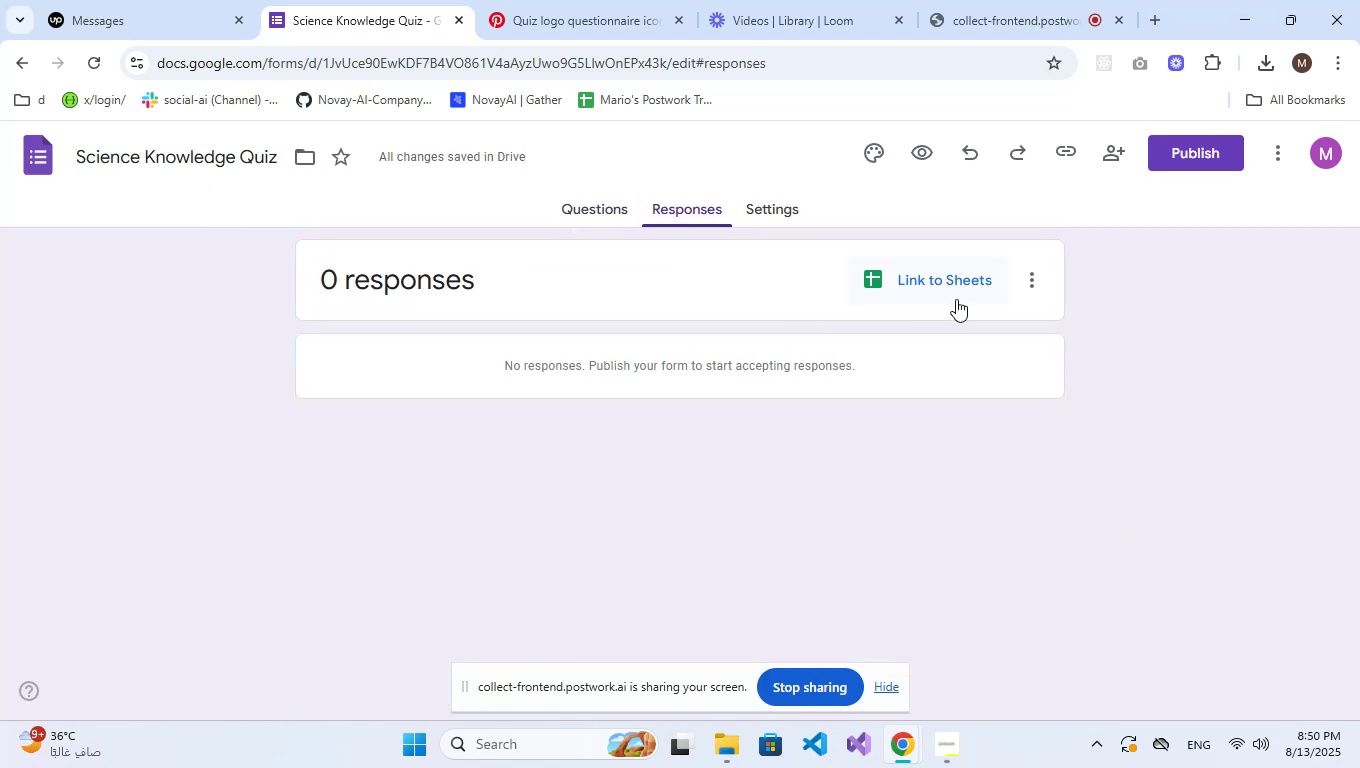 
left_click([956, 295])
 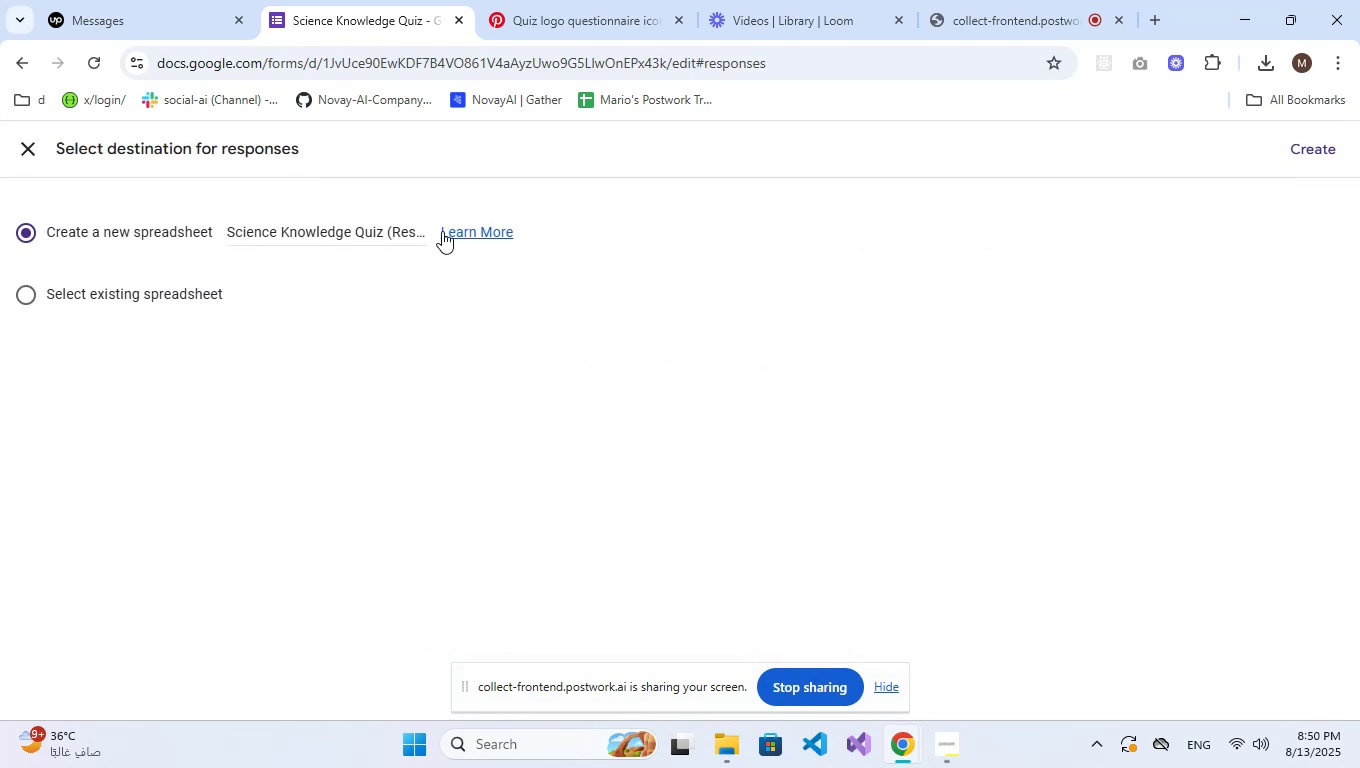 
left_click([345, 231])
 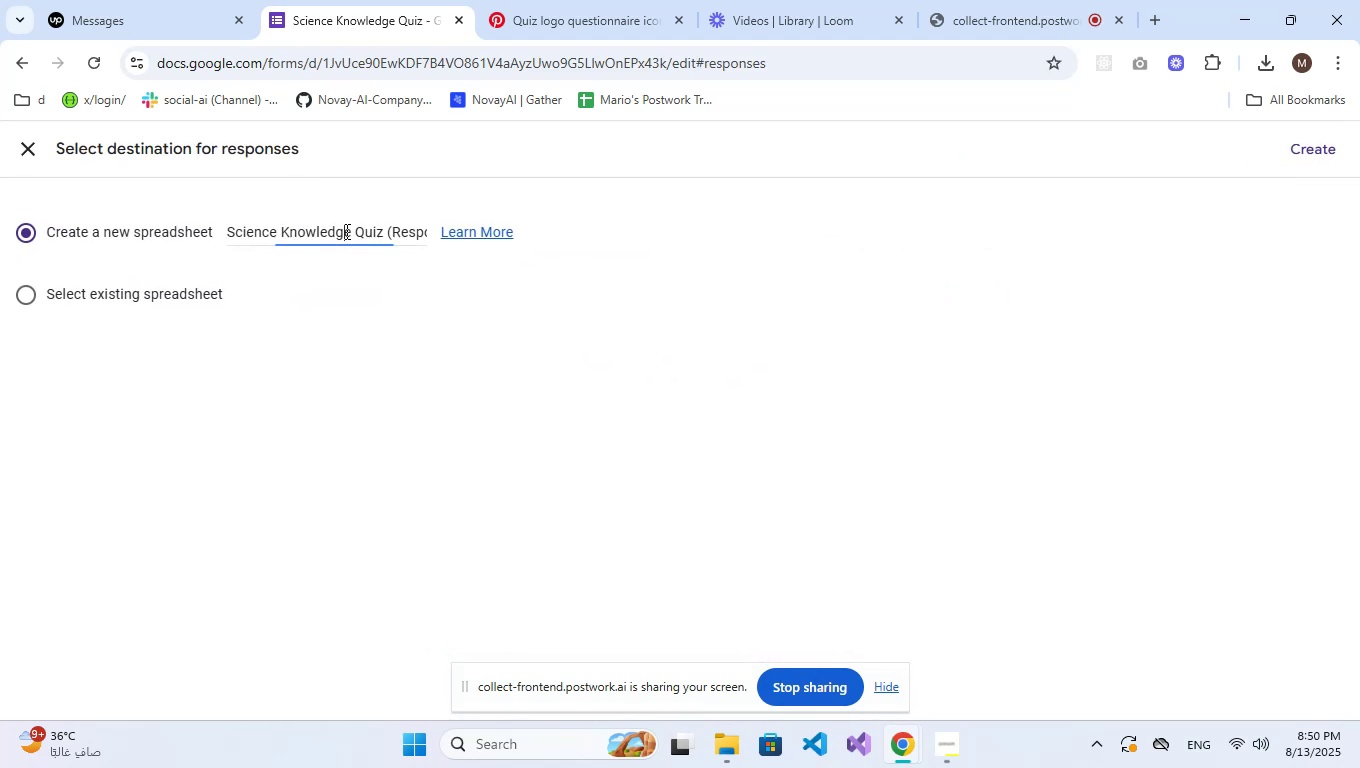 
key(Control+A)
 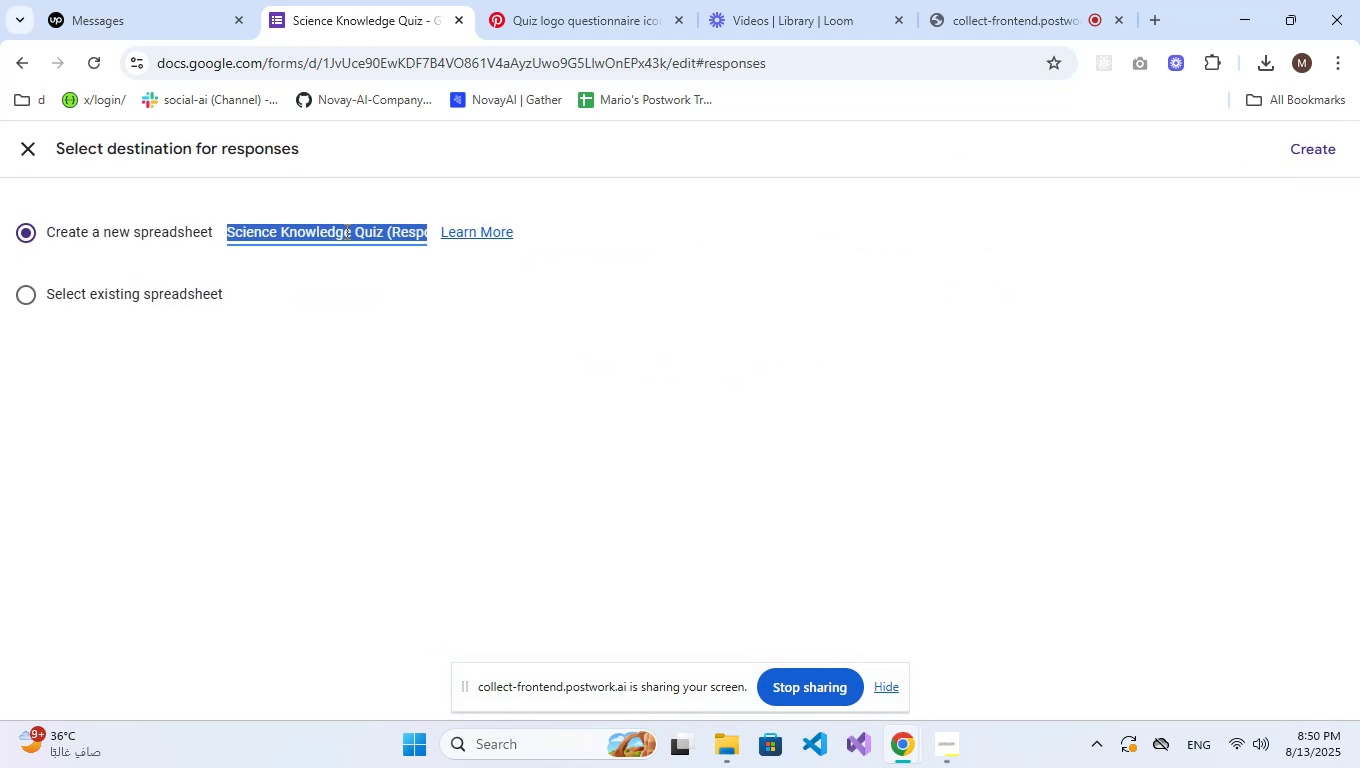 
key(Control+V)
 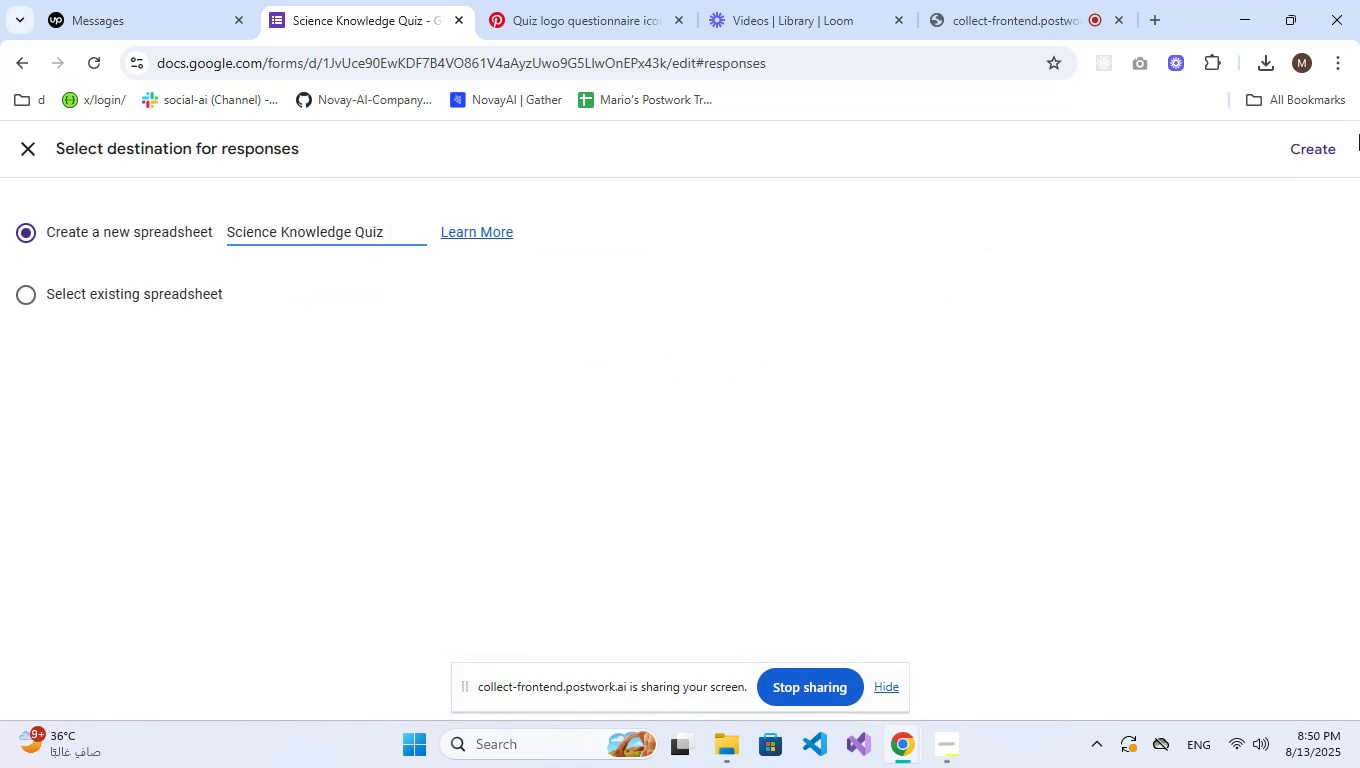 
left_click([1319, 155])
 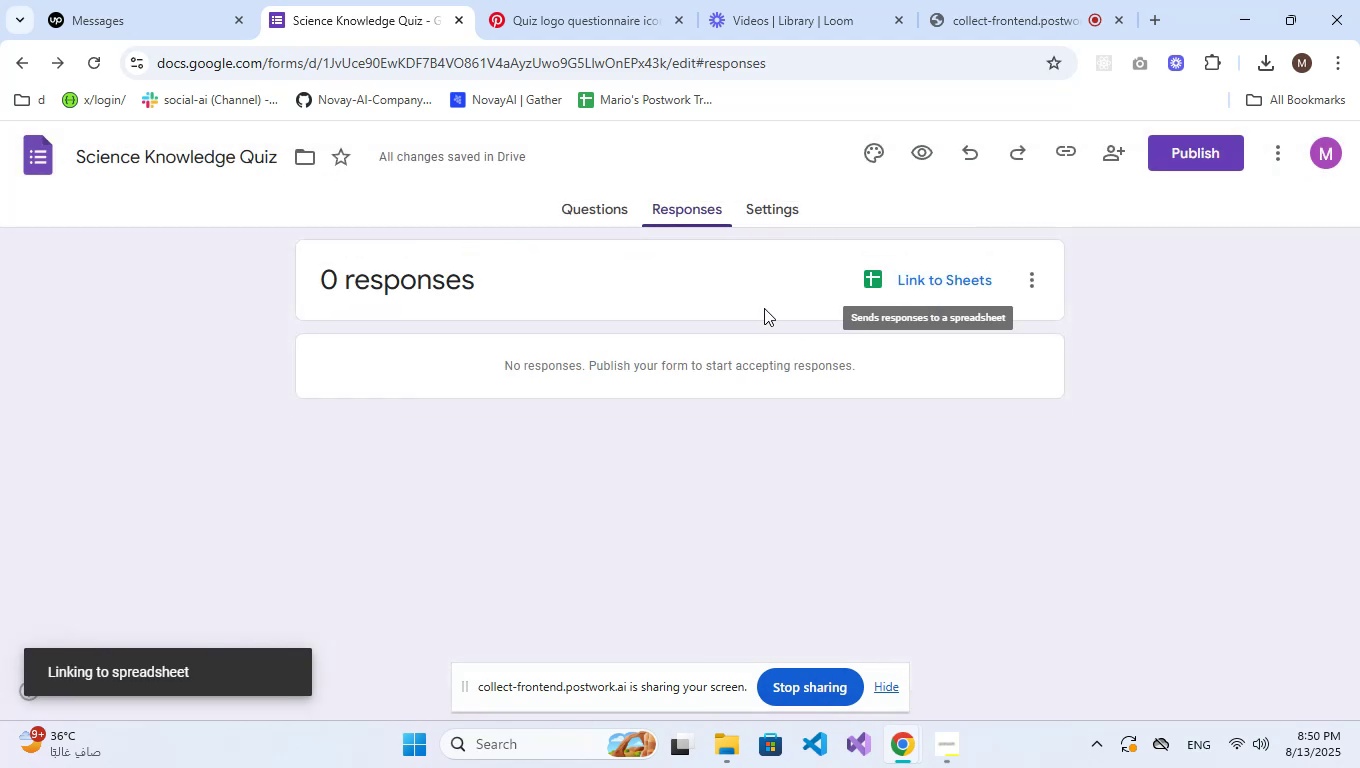 
left_click([599, 207])
 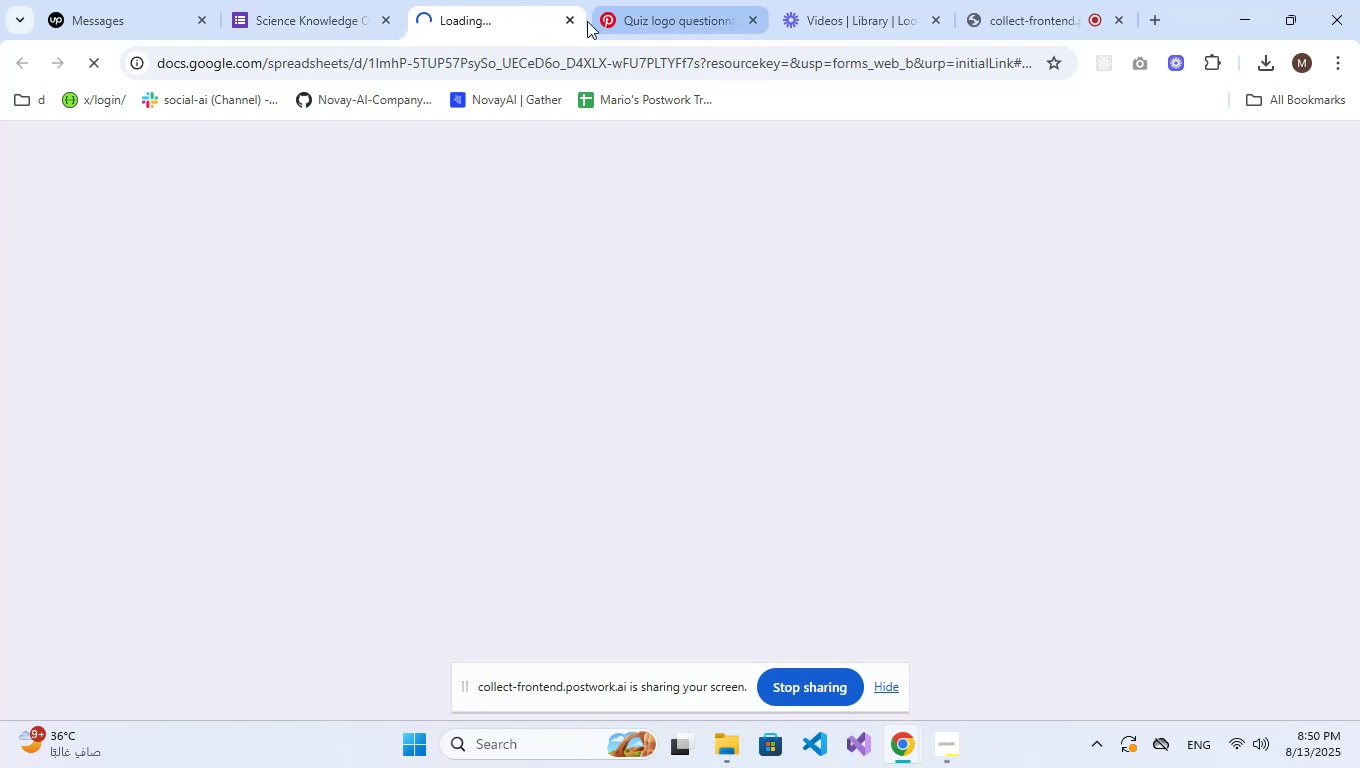 
left_click([566, 25])
 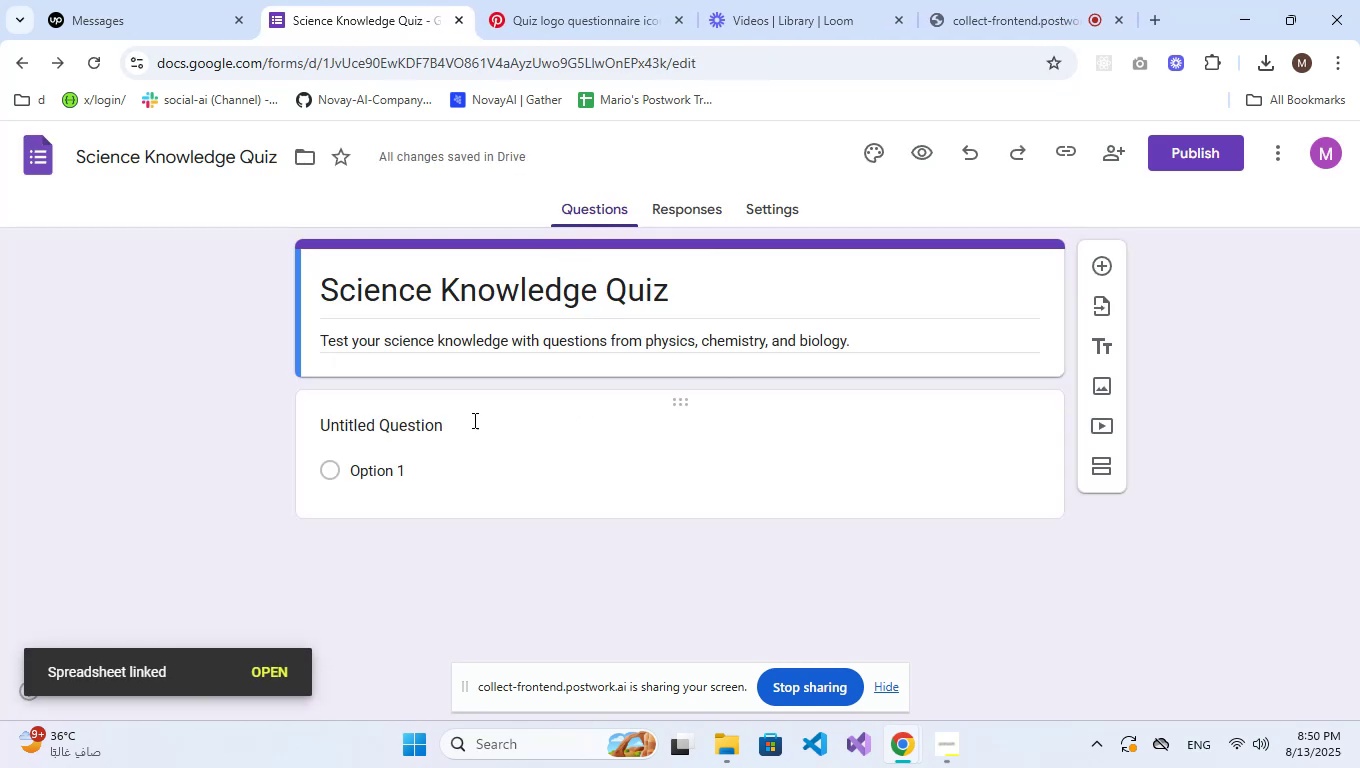 
double_click([418, 422])
 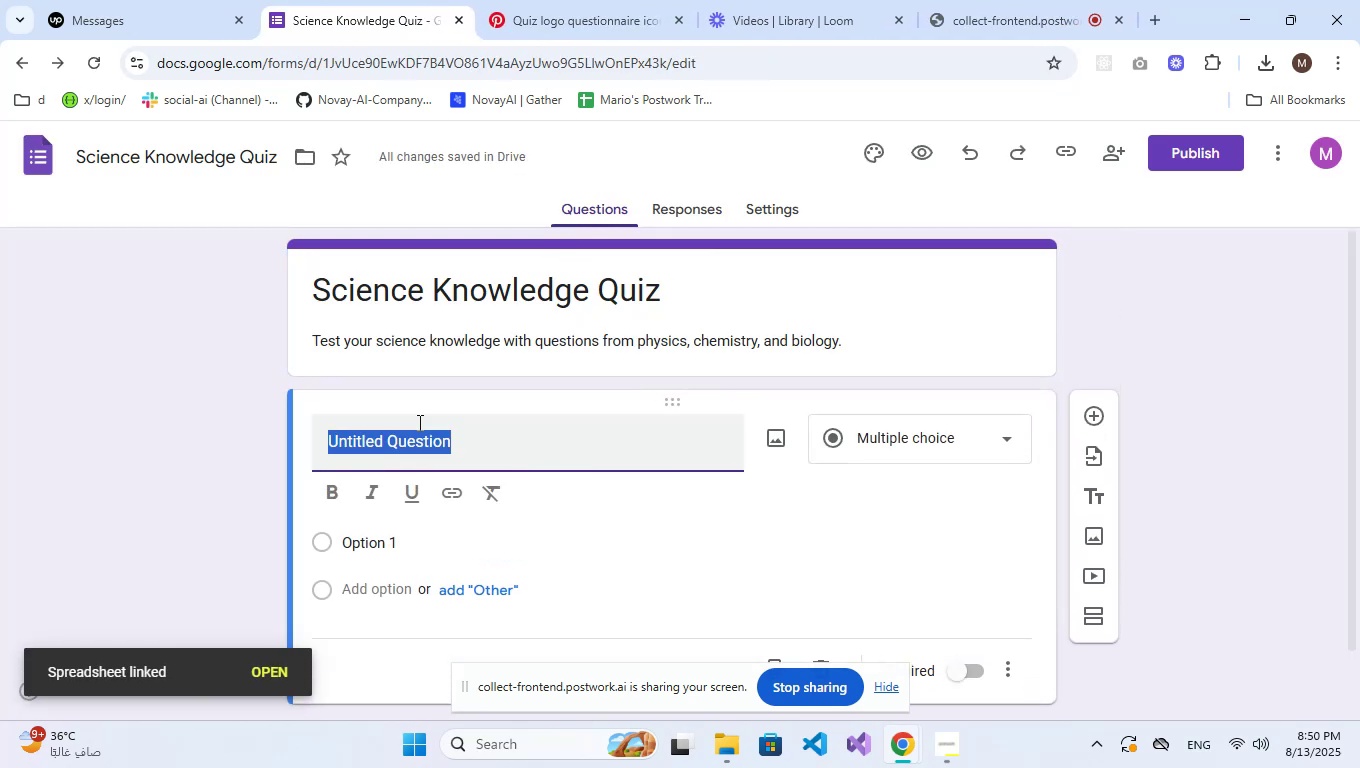 
scroll: coordinate [596, 422], scroll_direction: down, amount: 1.0
 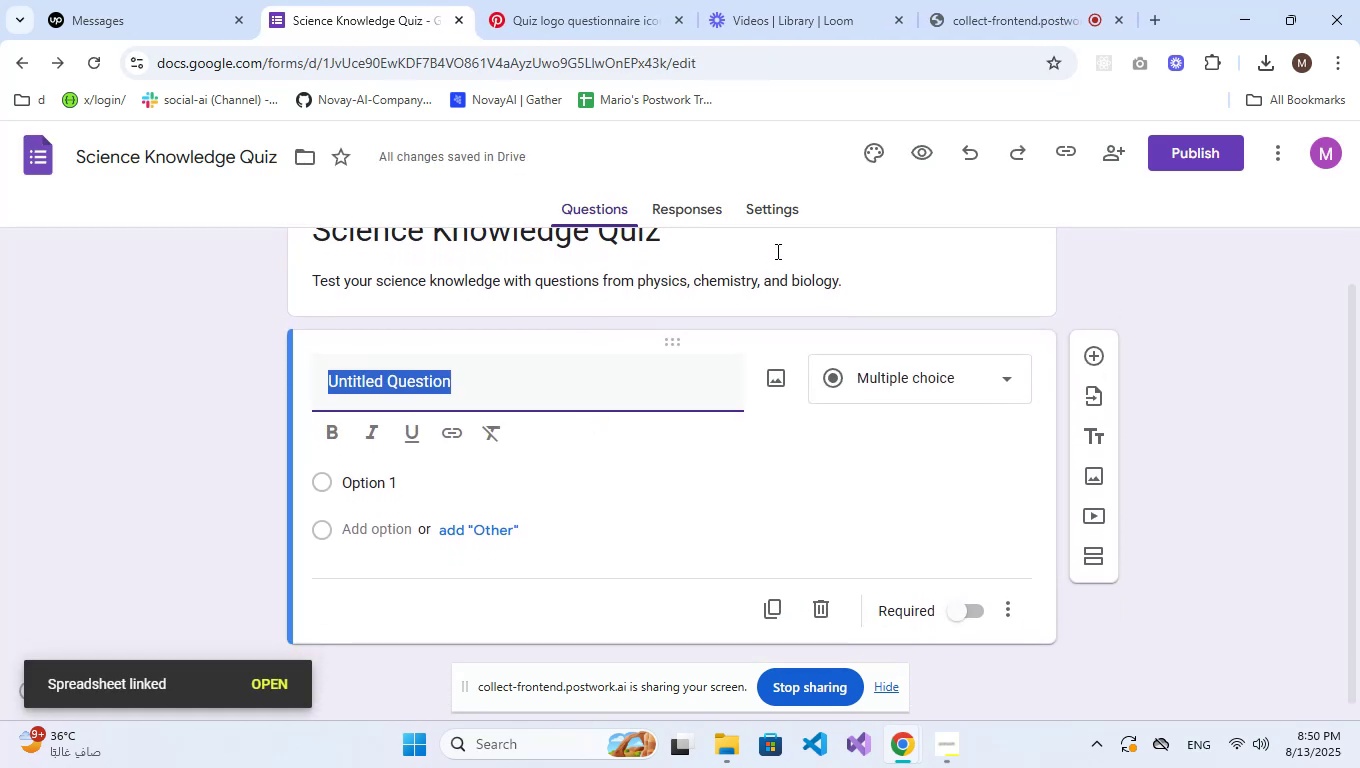 
left_click([774, 204])
 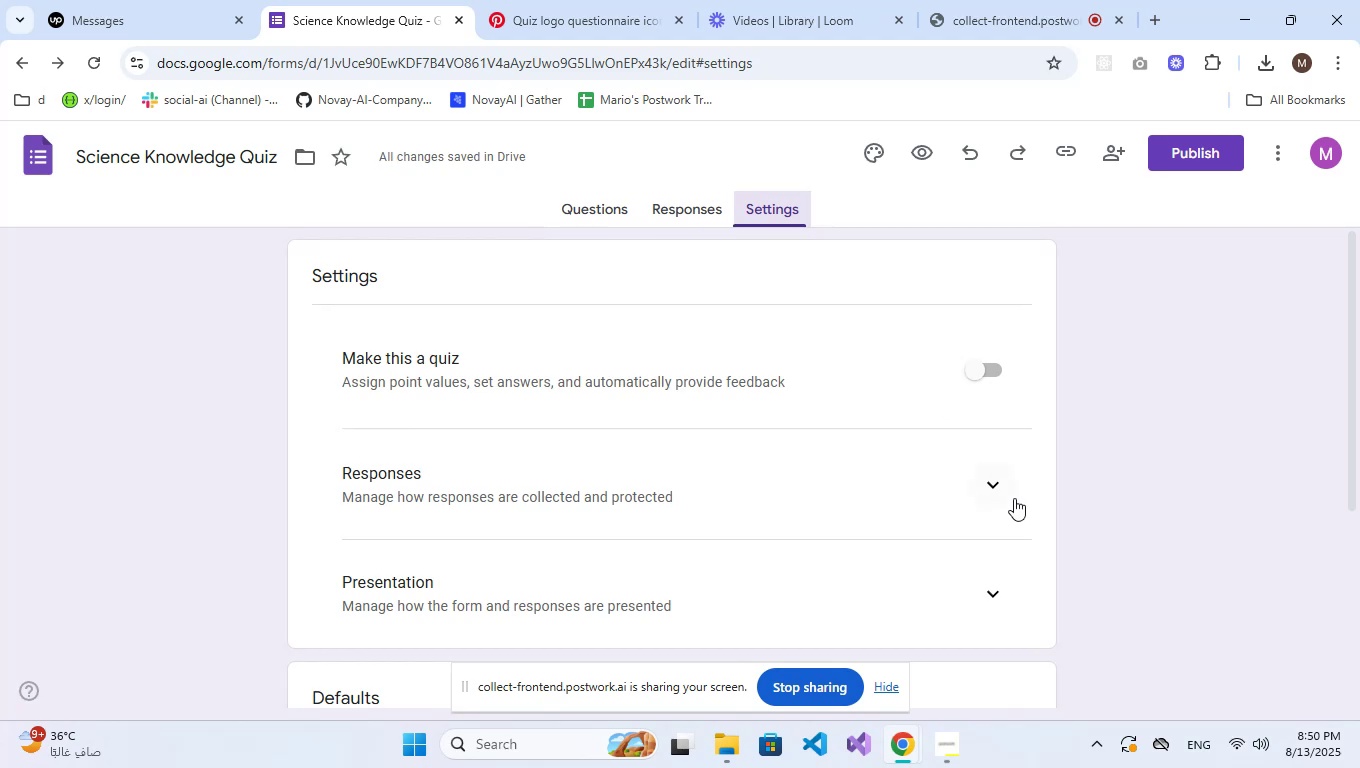 
scroll: coordinate [945, 448], scroll_direction: up, amount: 1.0
 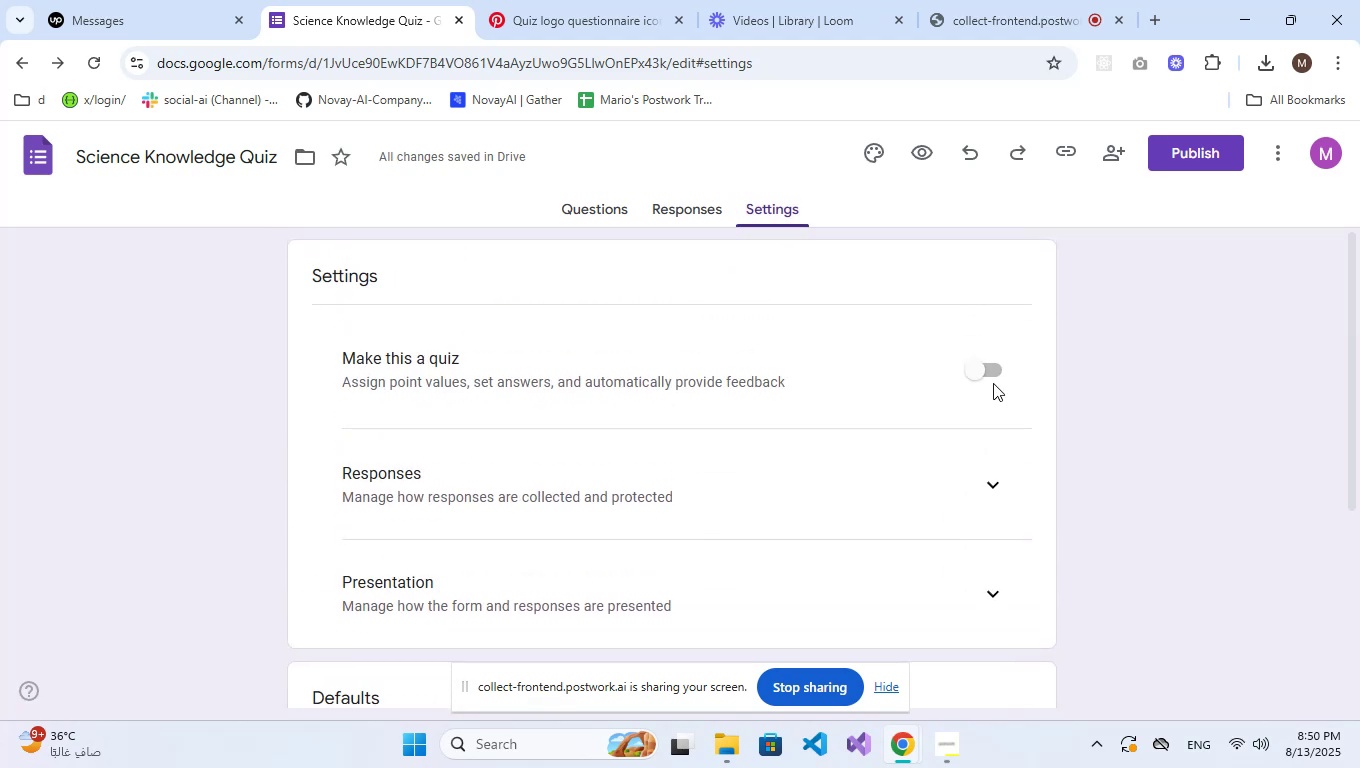 
left_click([993, 380])
 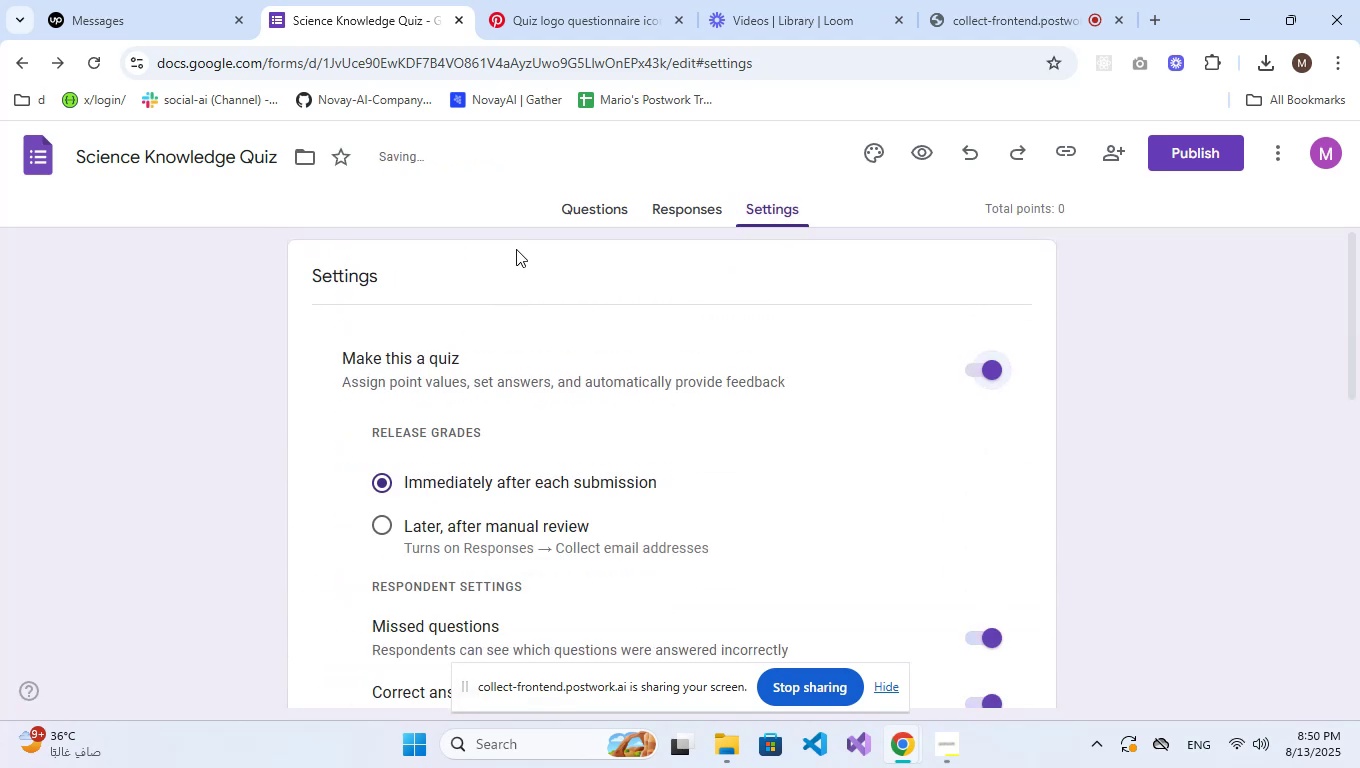 
left_click([587, 210])
 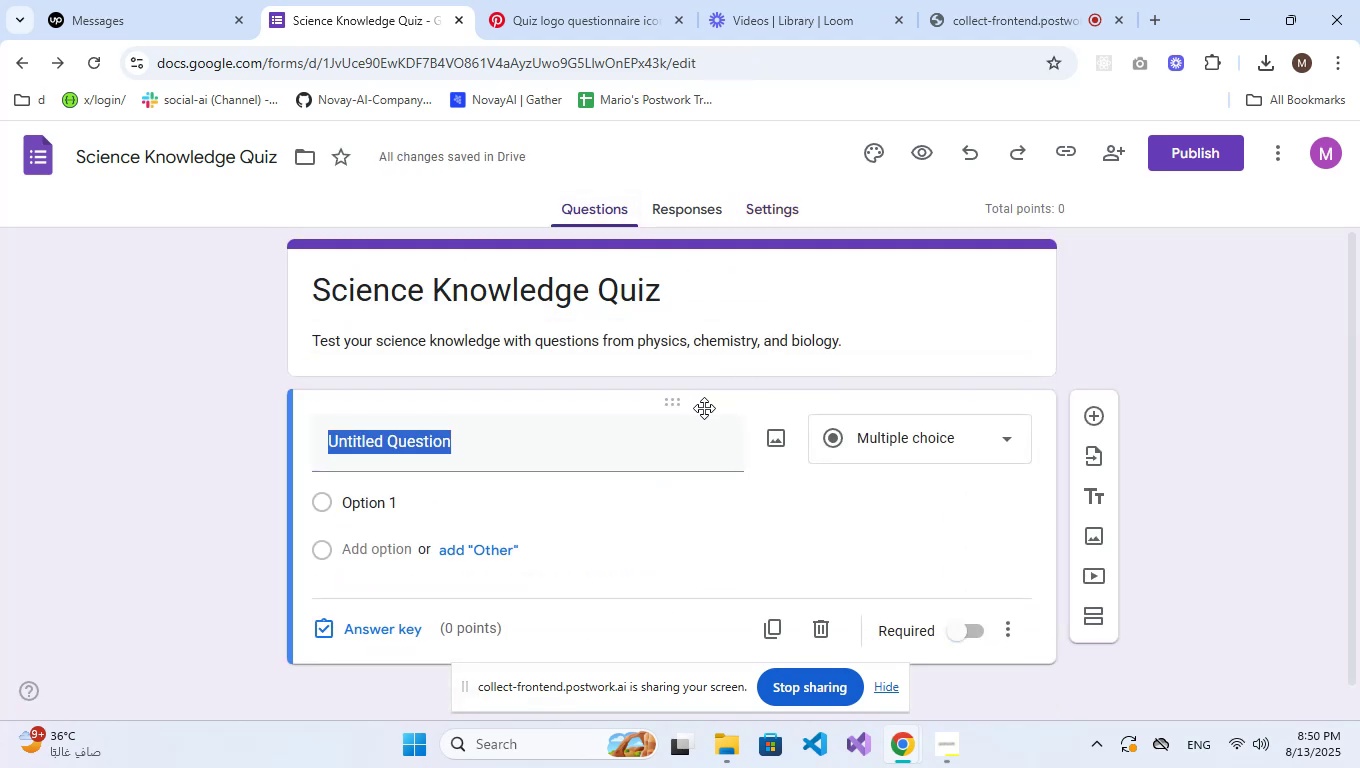 
key(CapsLock)
 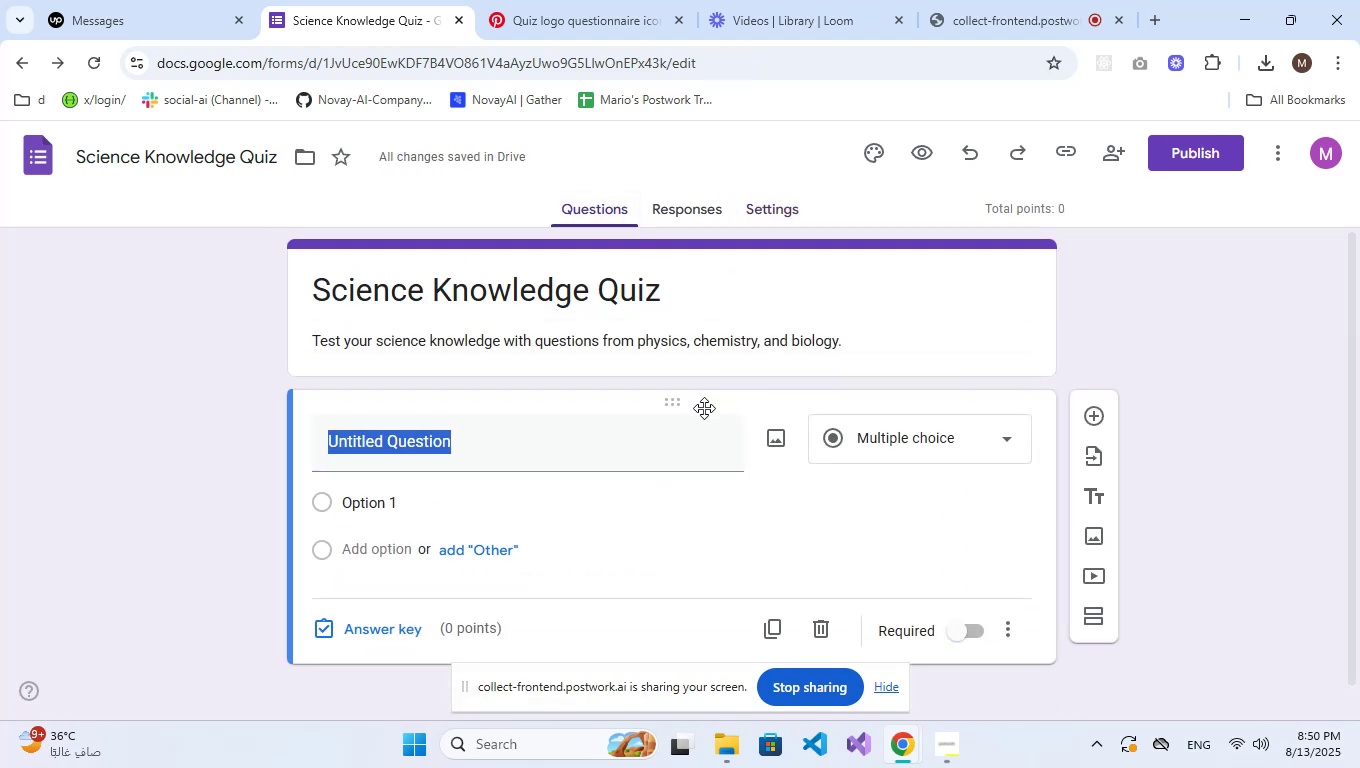 
key(W)
 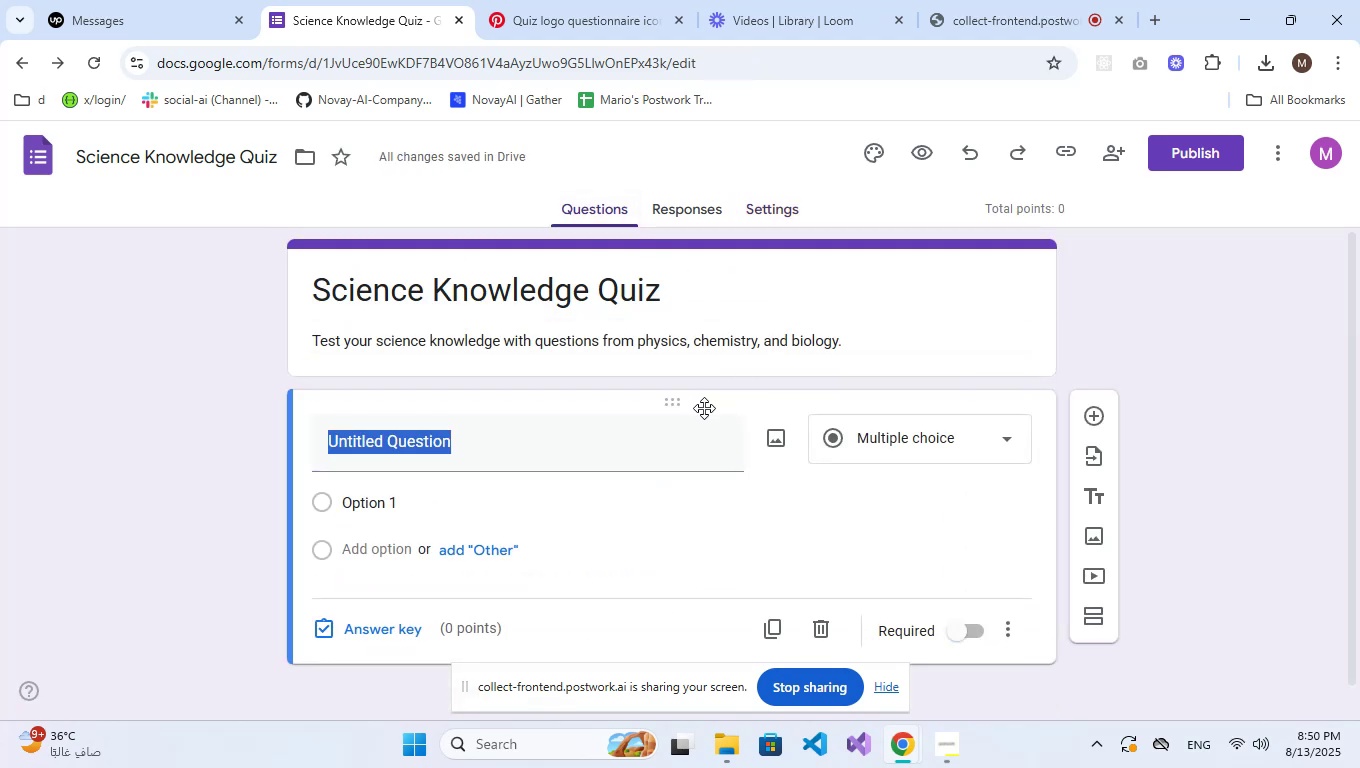 
key(CapsLock)
 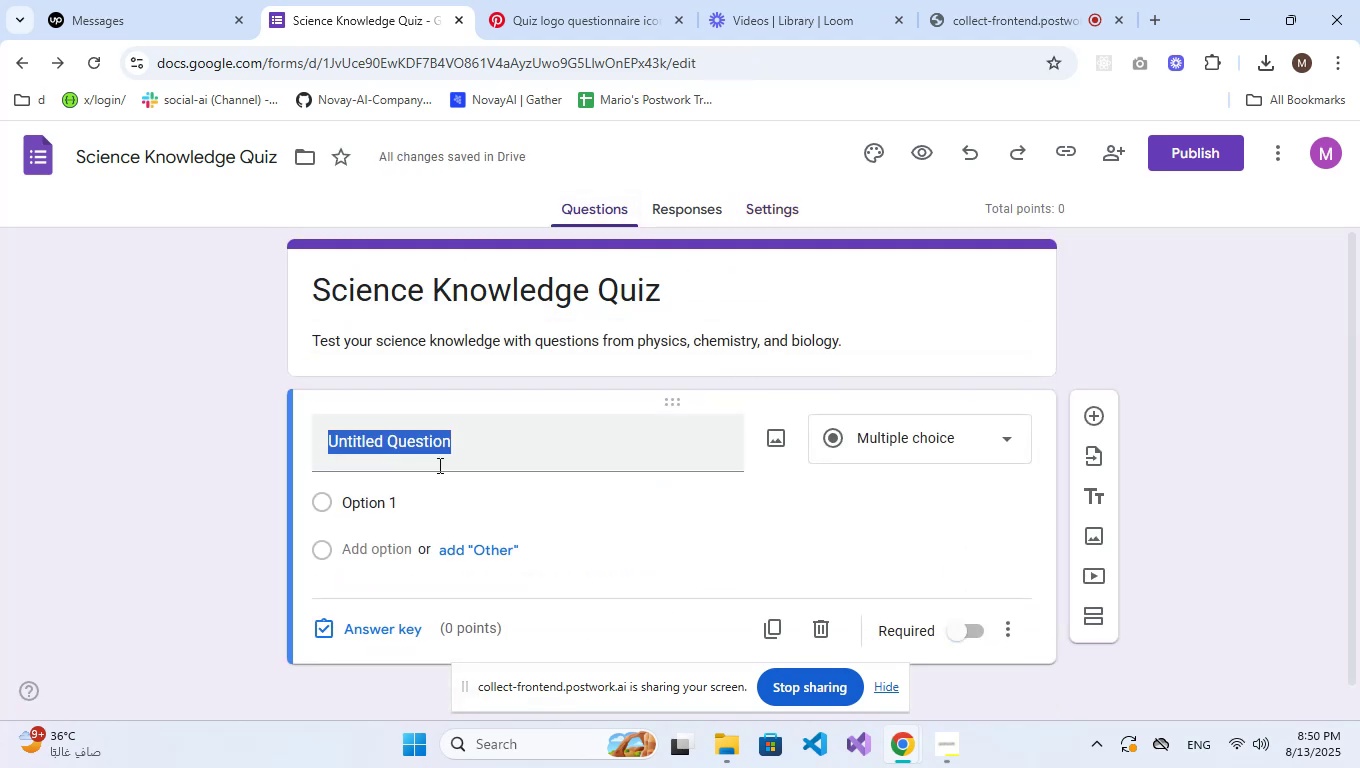 
double_click([438, 465])
 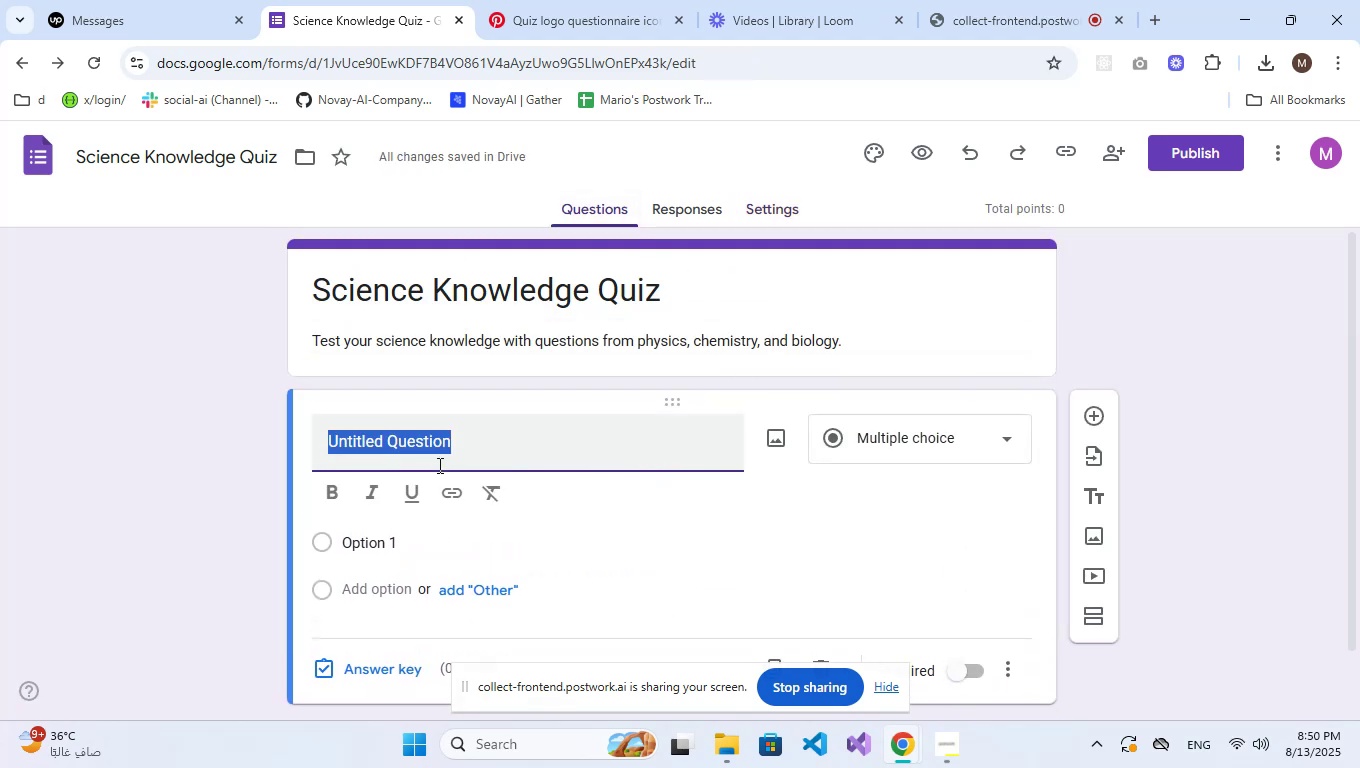 
triple_click([438, 465])
 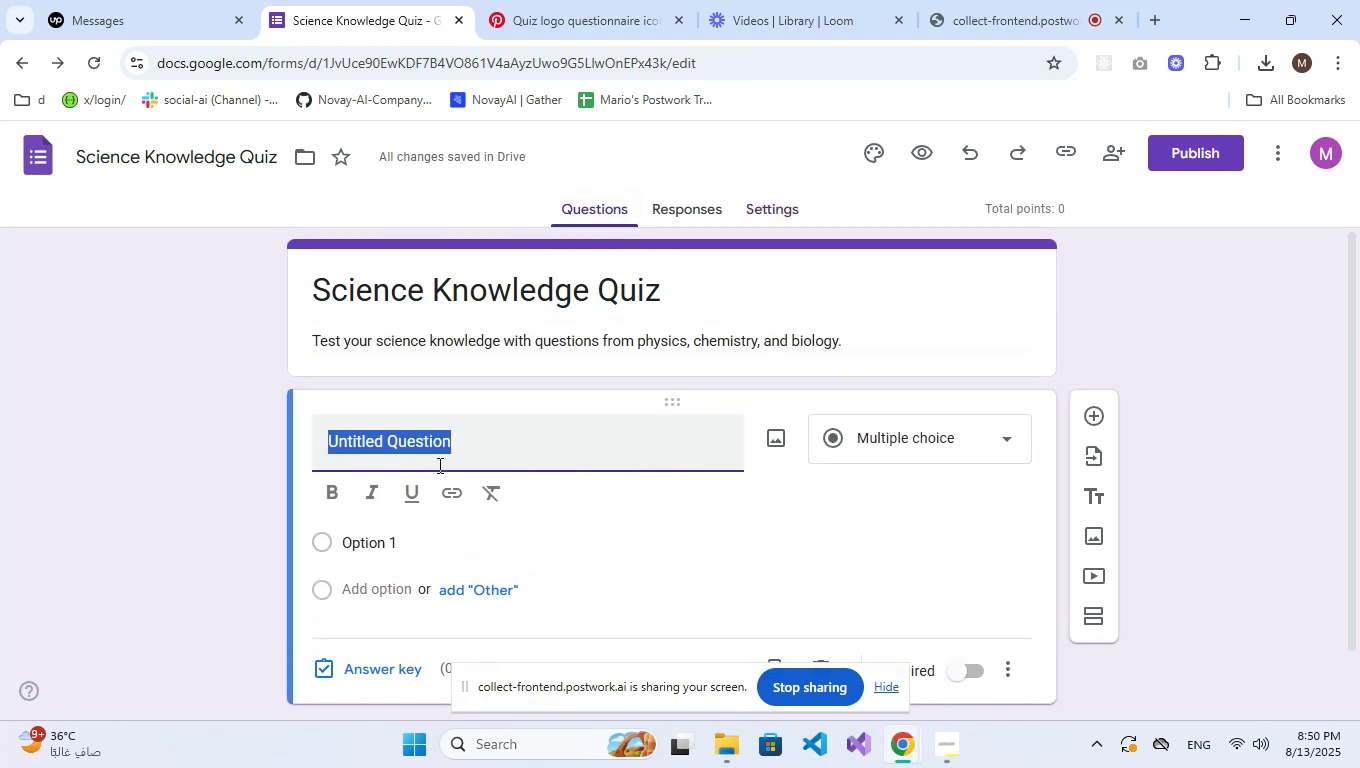 
type(What is the chemical su)
key(Backspace)
type(ymbol for water?)
 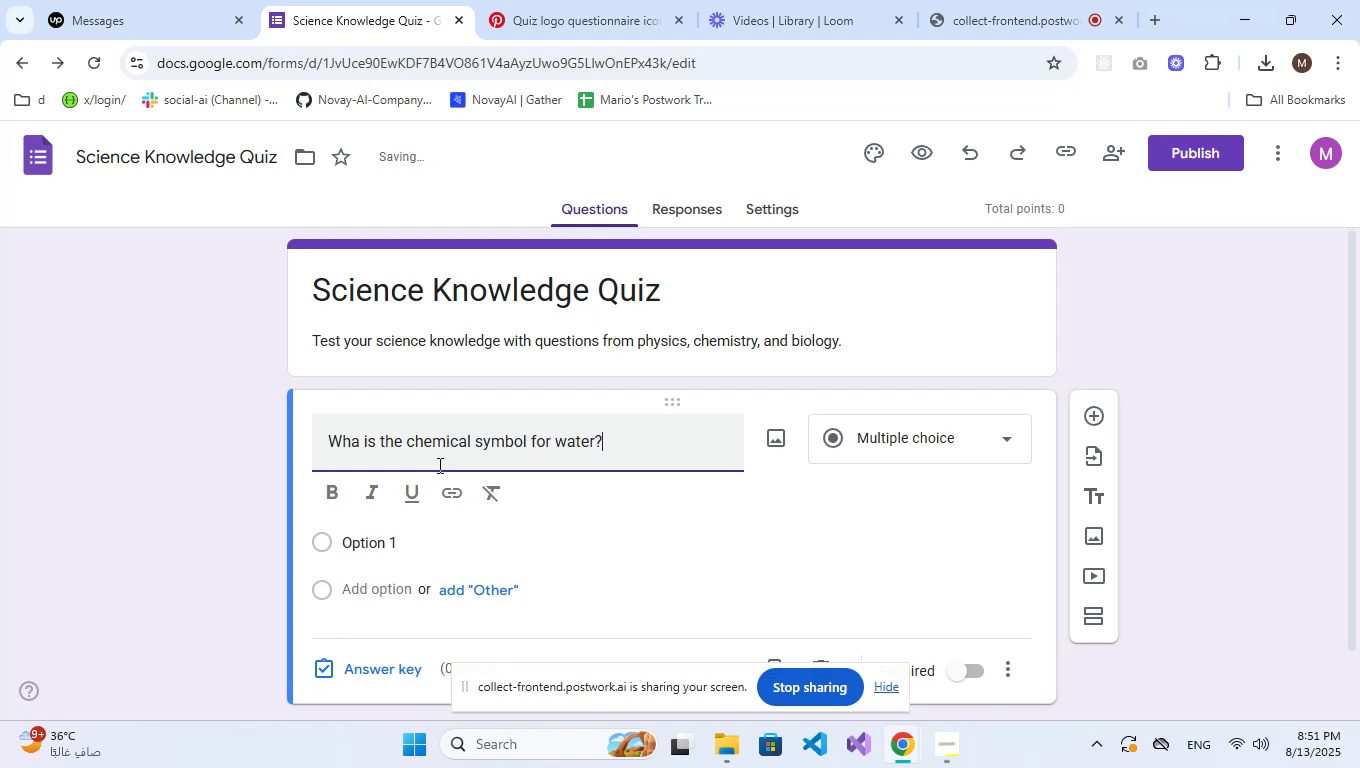 
scroll: coordinate [438, 465], scroll_direction: down, amount: 1.0
 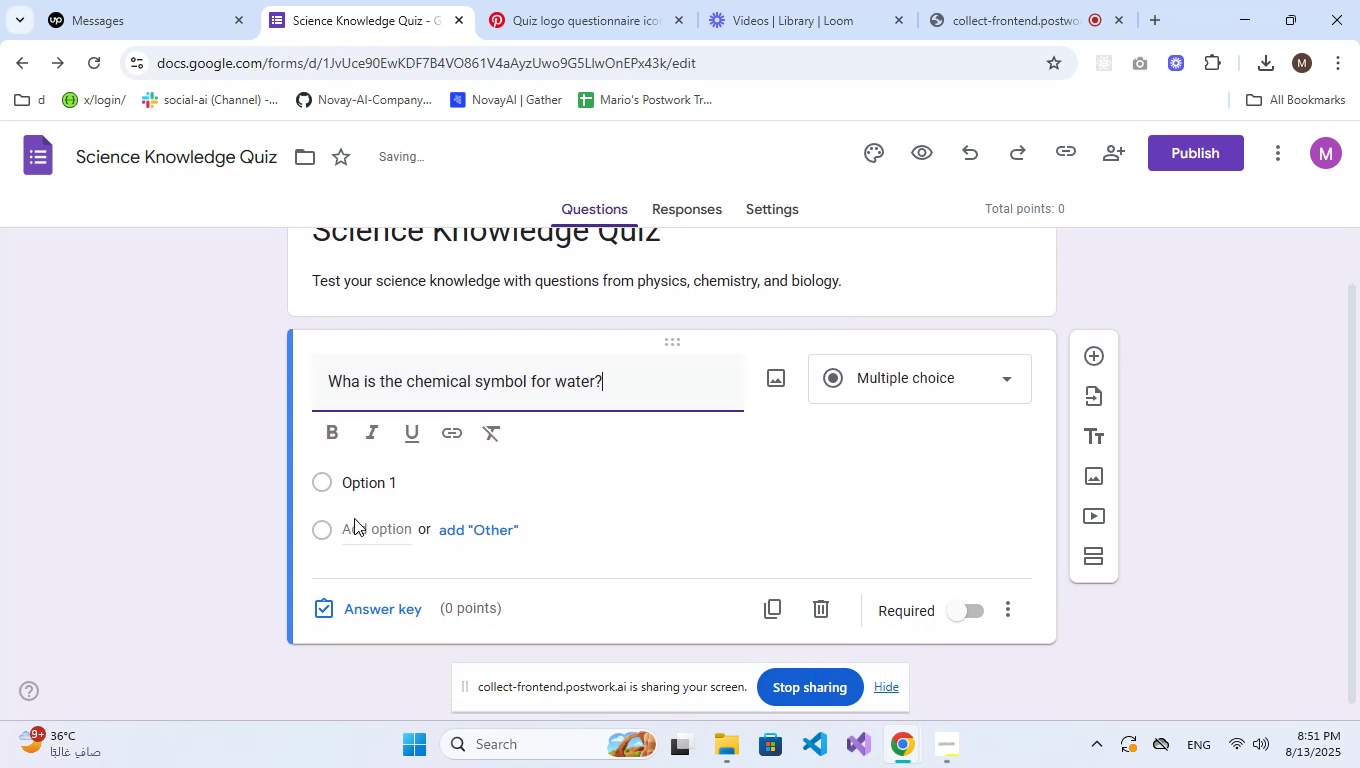 
left_click([358, 515])
 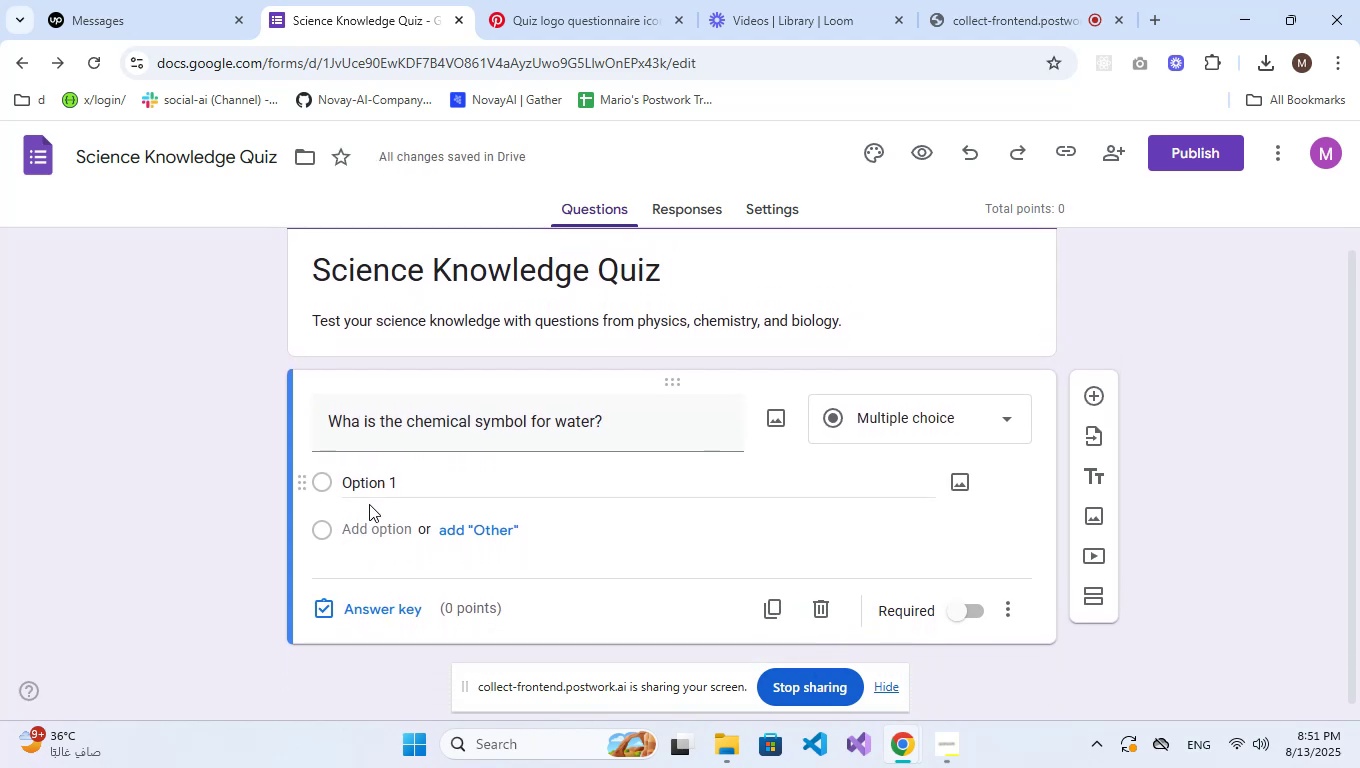 
left_click([376, 492])
 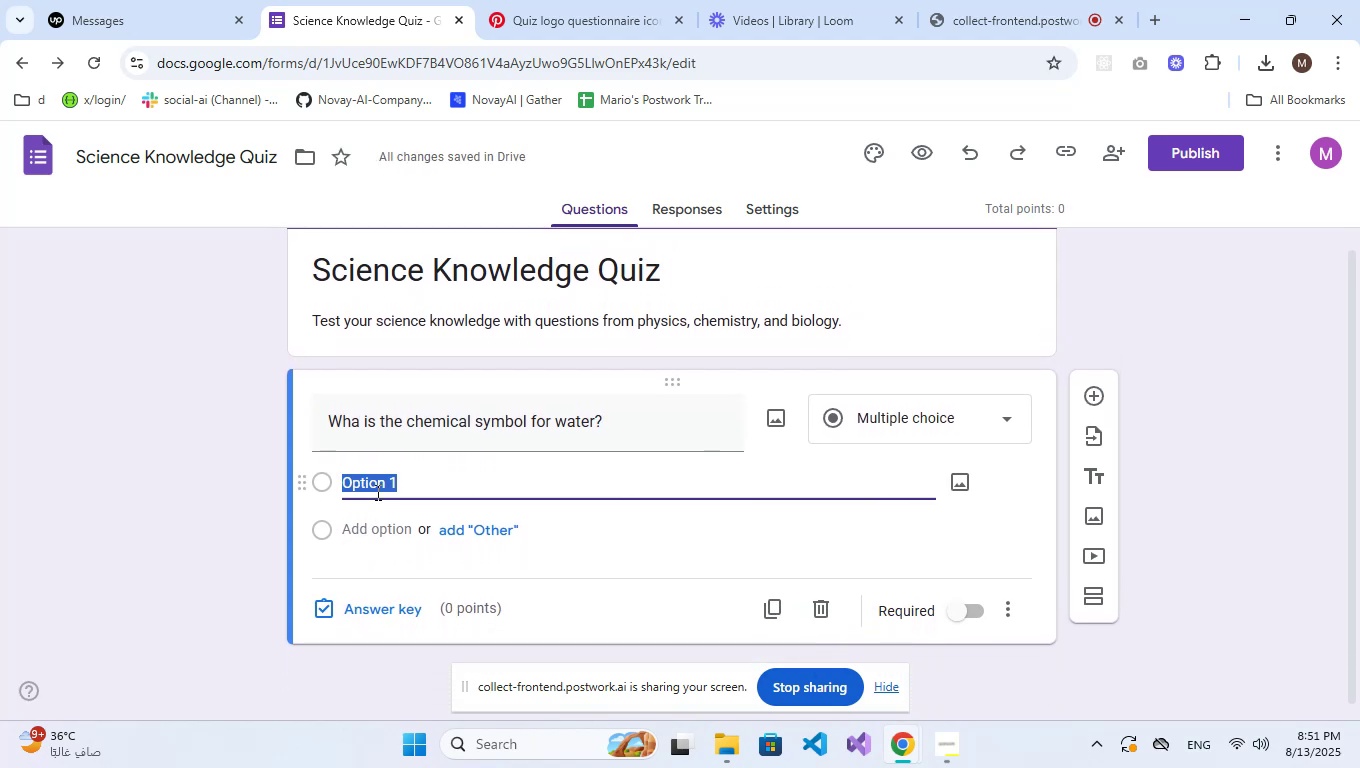 
type(O1)
key(Backspace)
type(2)
key(NumpadEnter)
type(co2)
key(NumpadEnter)
key(Backspace)
key(Backspace)
key(Backspace)
type(CO1)
key(Backspace)
type(2)
key(NumpadEnter)
type(H2O)
 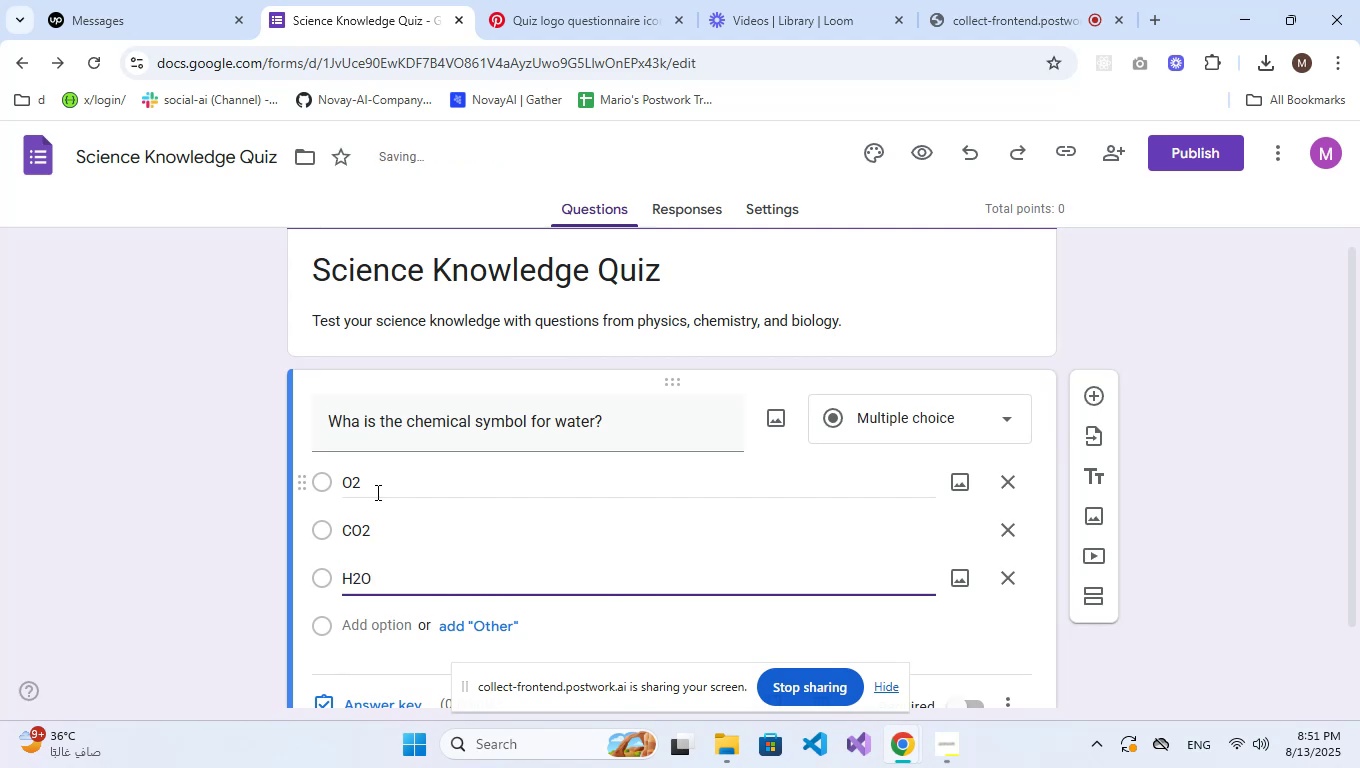 
scroll: coordinate [376, 492], scroll_direction: down, amount: 3.0
 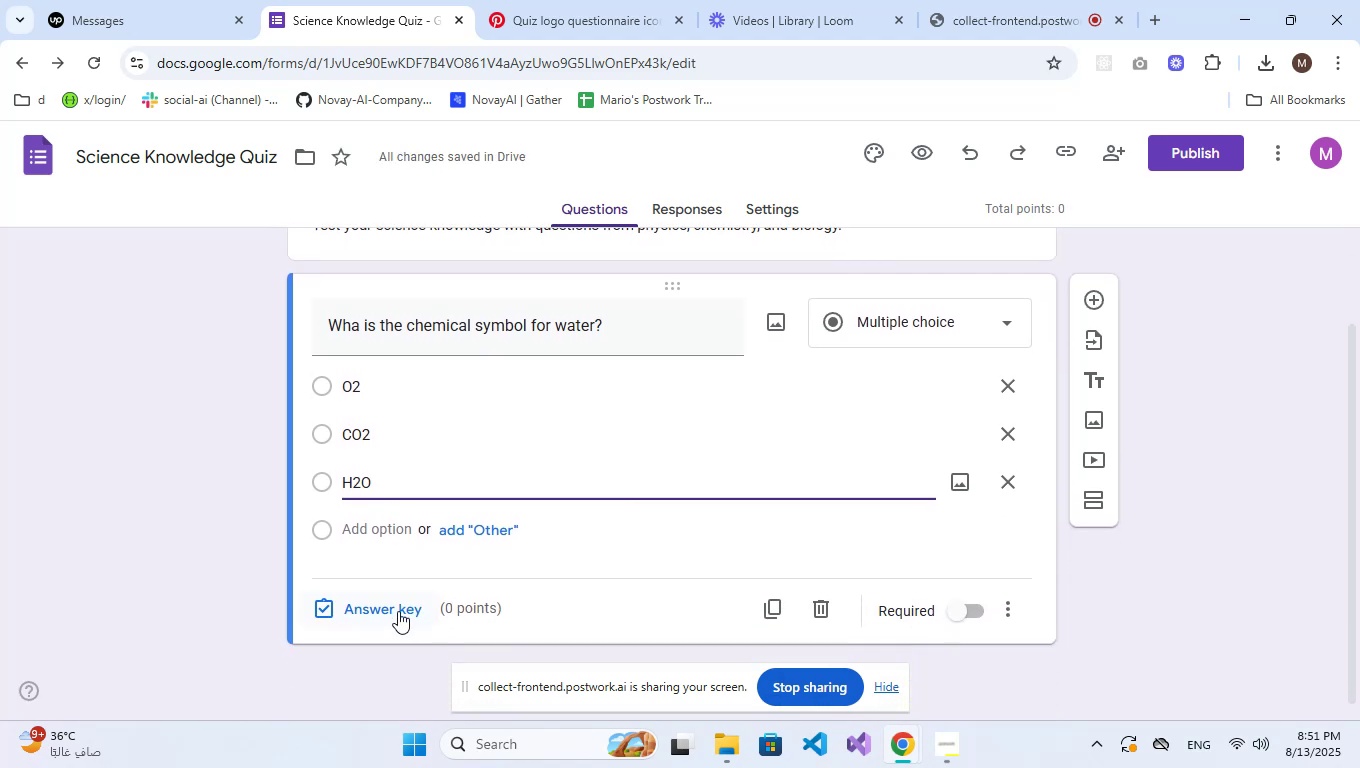 
left_click([398, 611])
 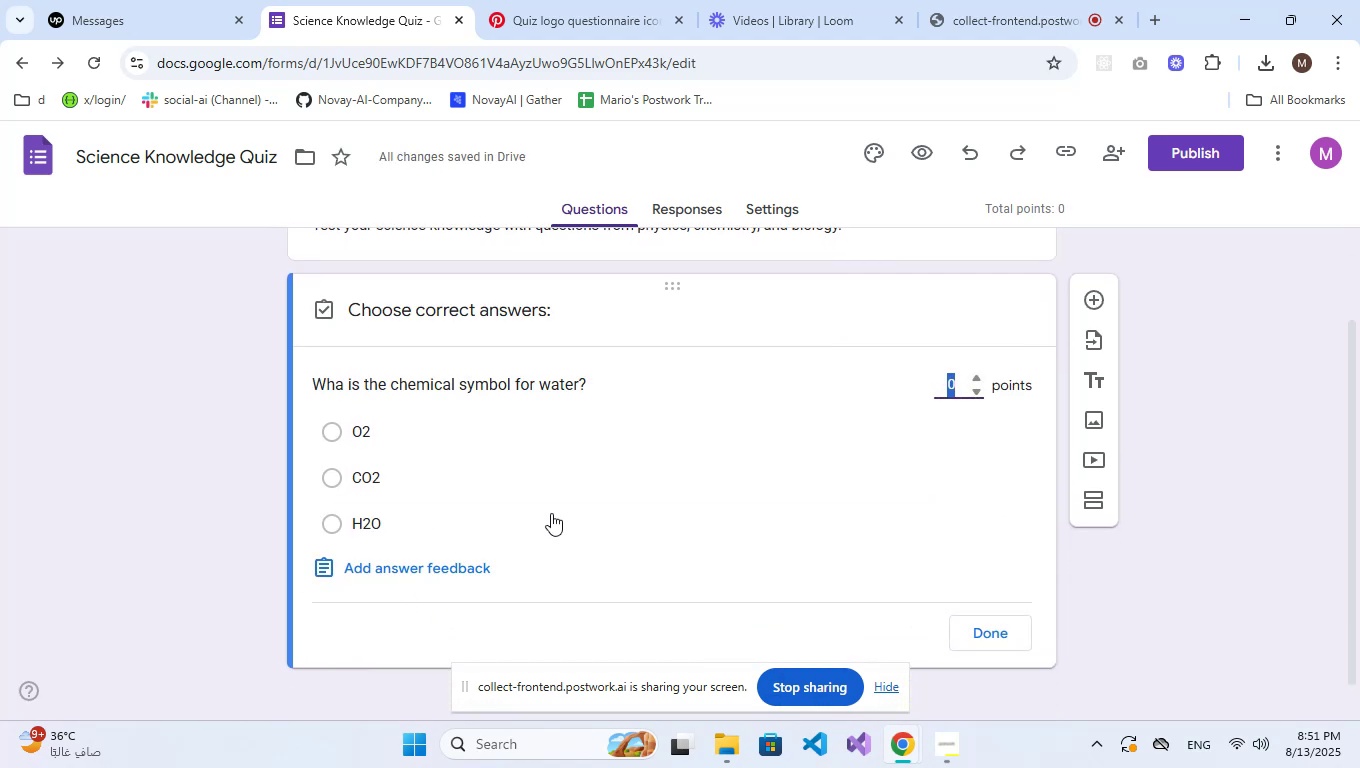 
left_click([630, 525])
 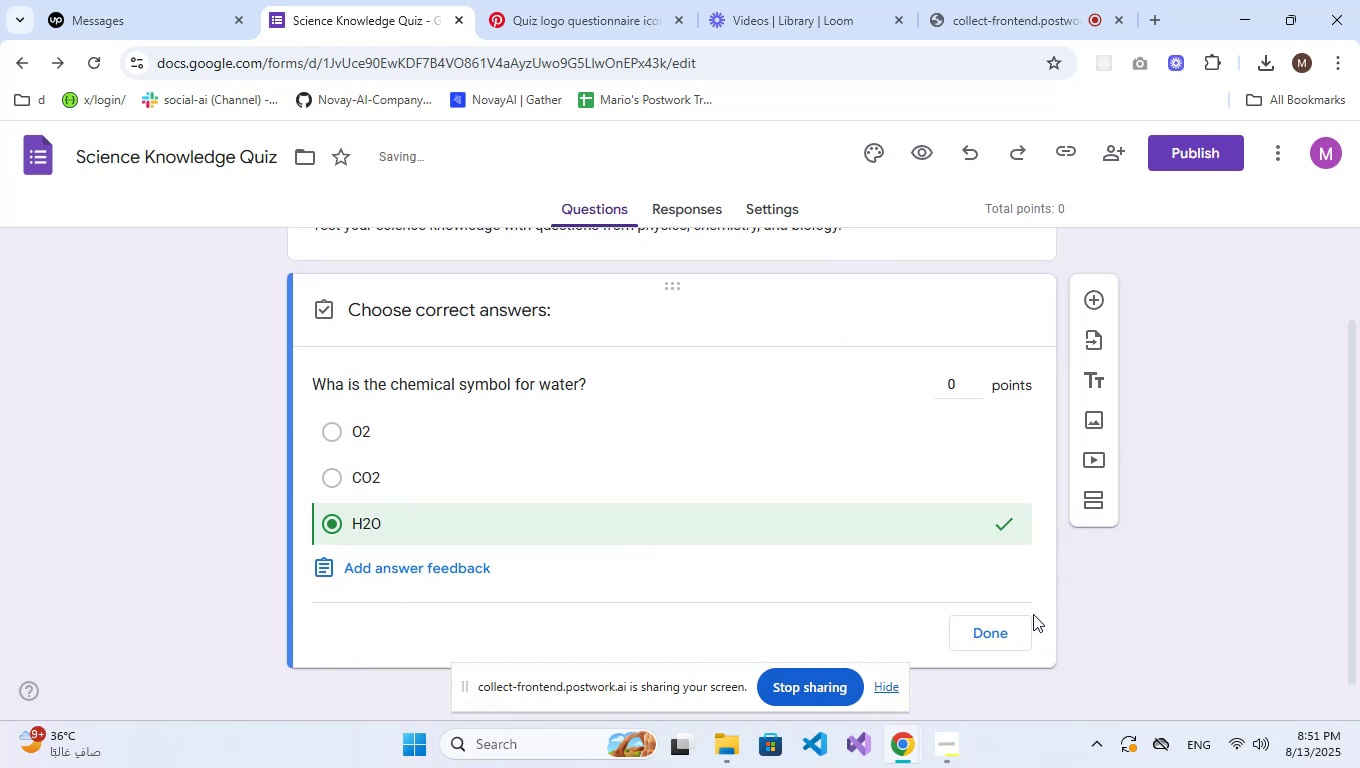 
left_click([1003, 621])
 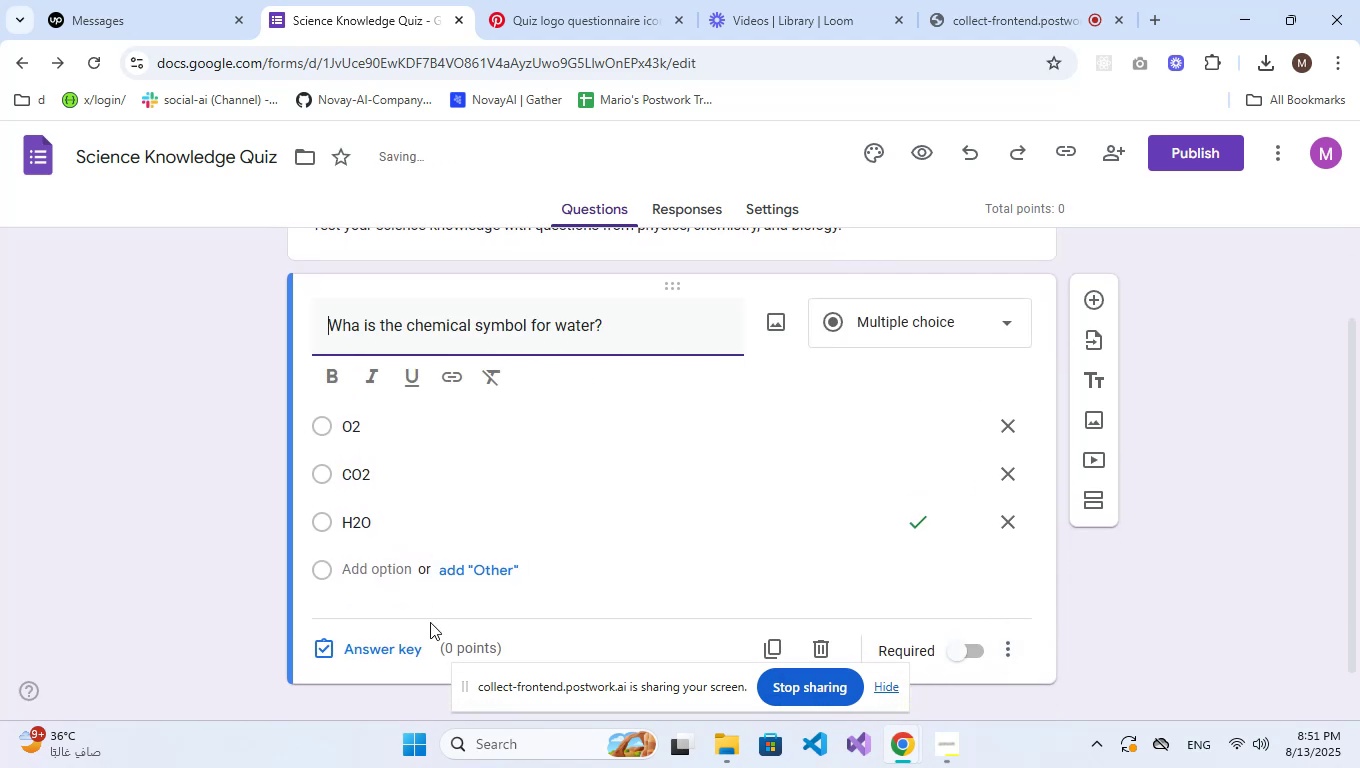 
left_click([407, 658])
 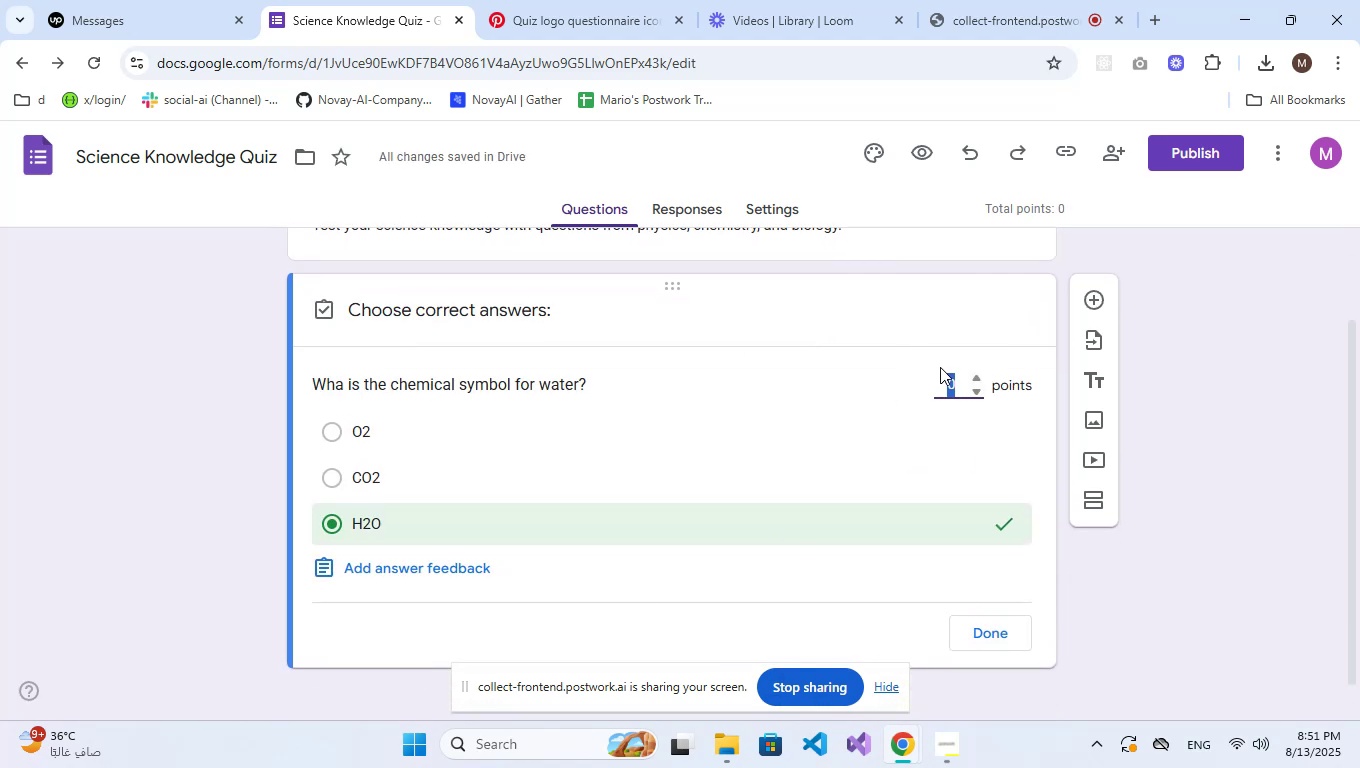 
key(Numpad1)
 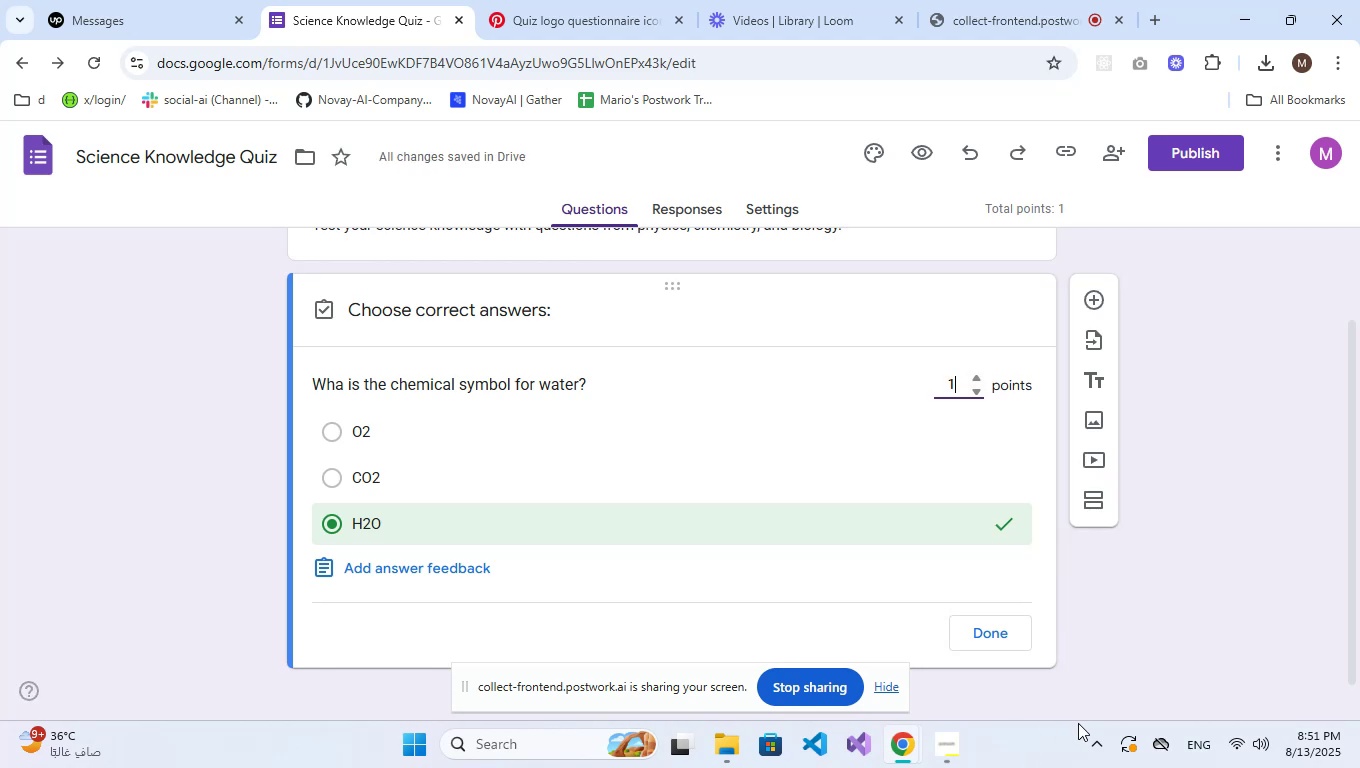 
left_click([1005, 636])
 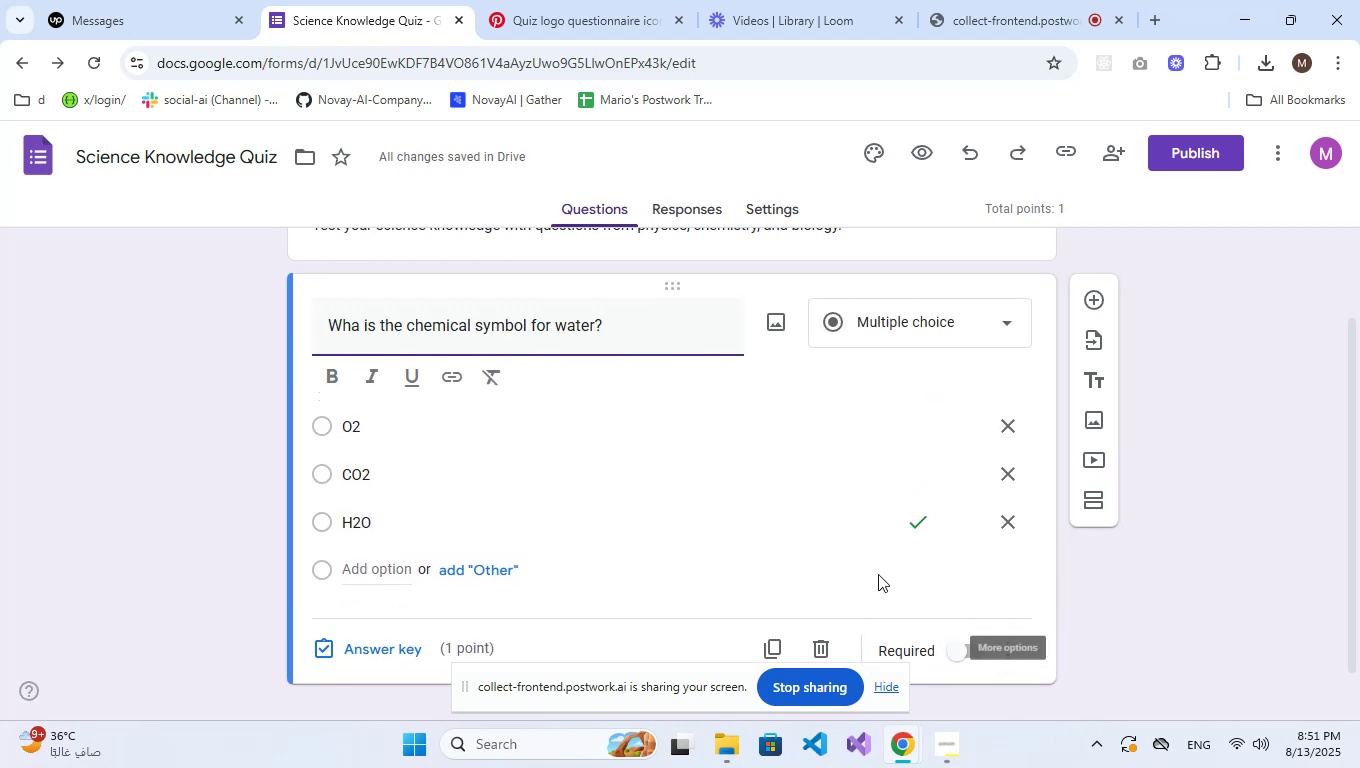 
scroll: coordinate [793, 506], scroll_direction: down, amount: 2.0
 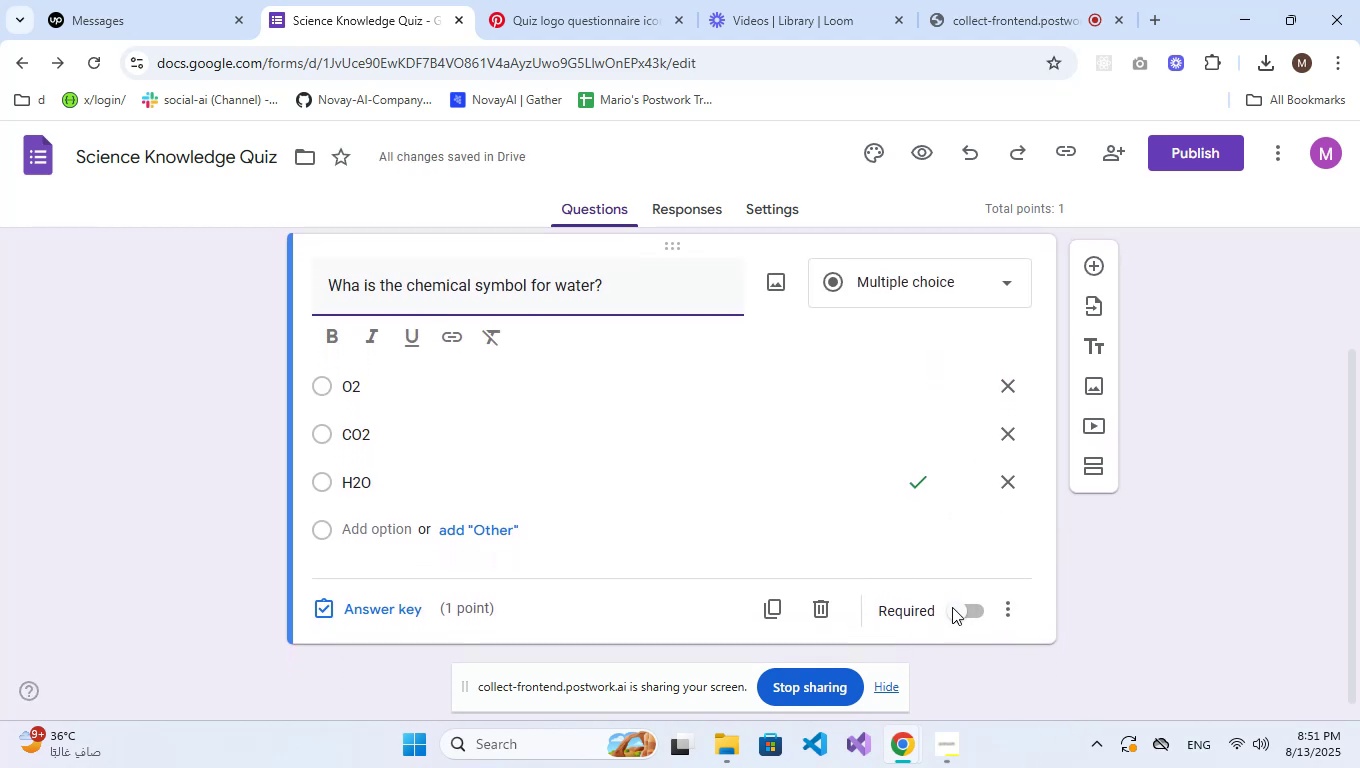 
left_click([980, 618])
 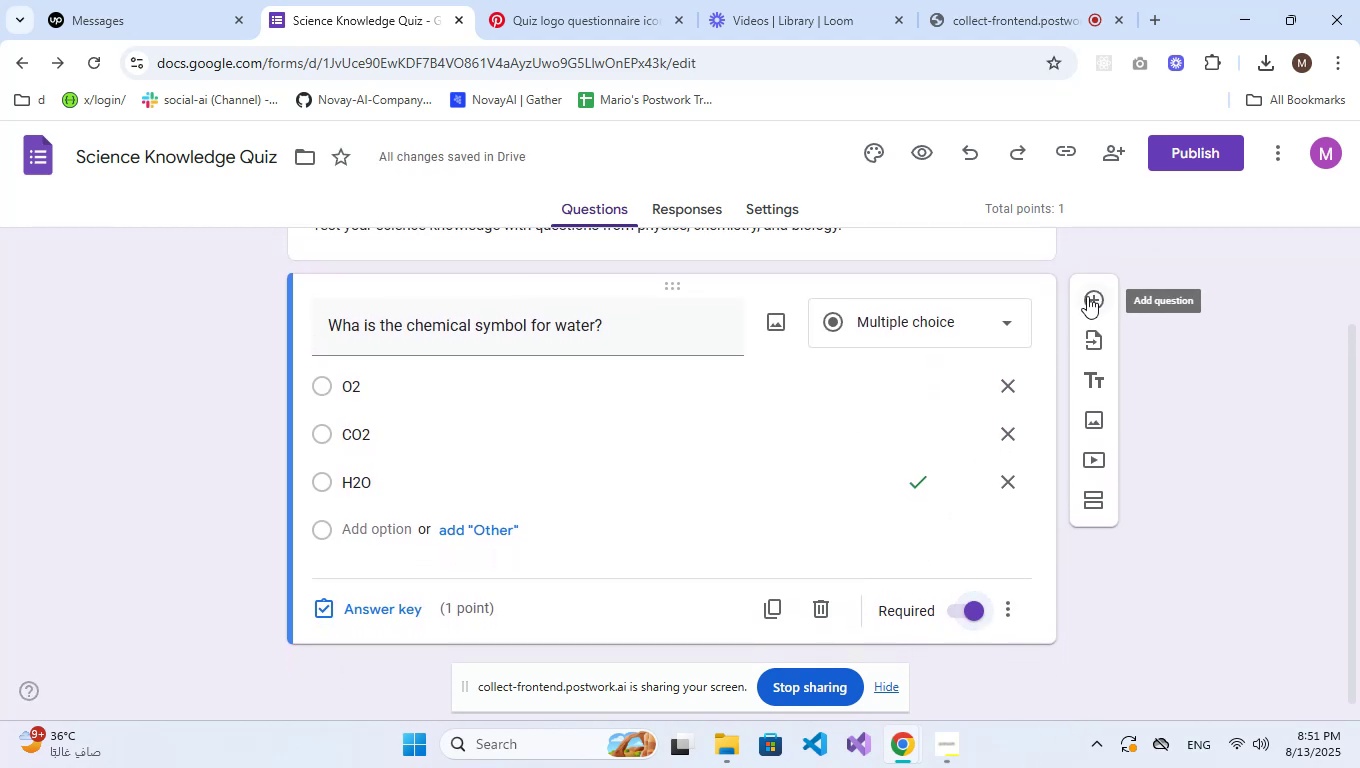 
left_click([1087, 296])
 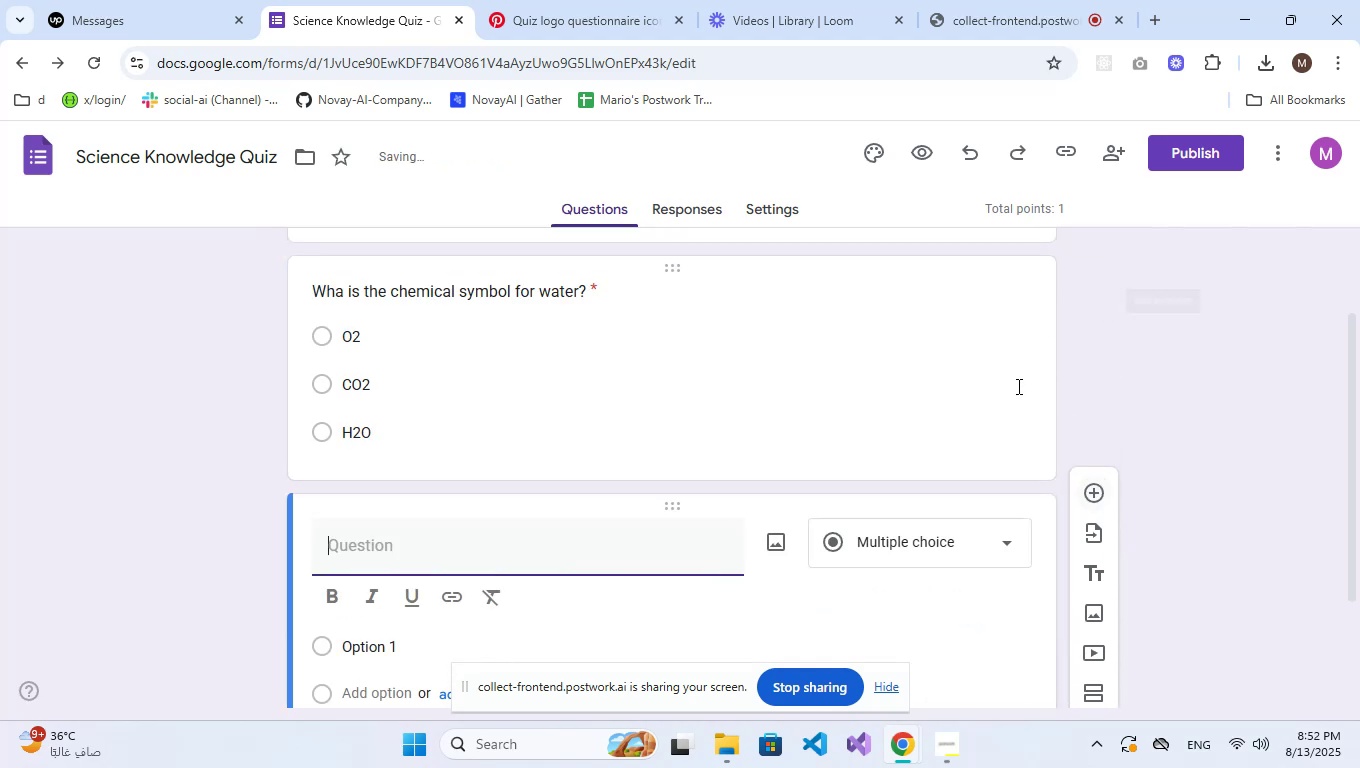 
scroll: coordinate [972, 492], scroll_direction: down, amount: 2.0
 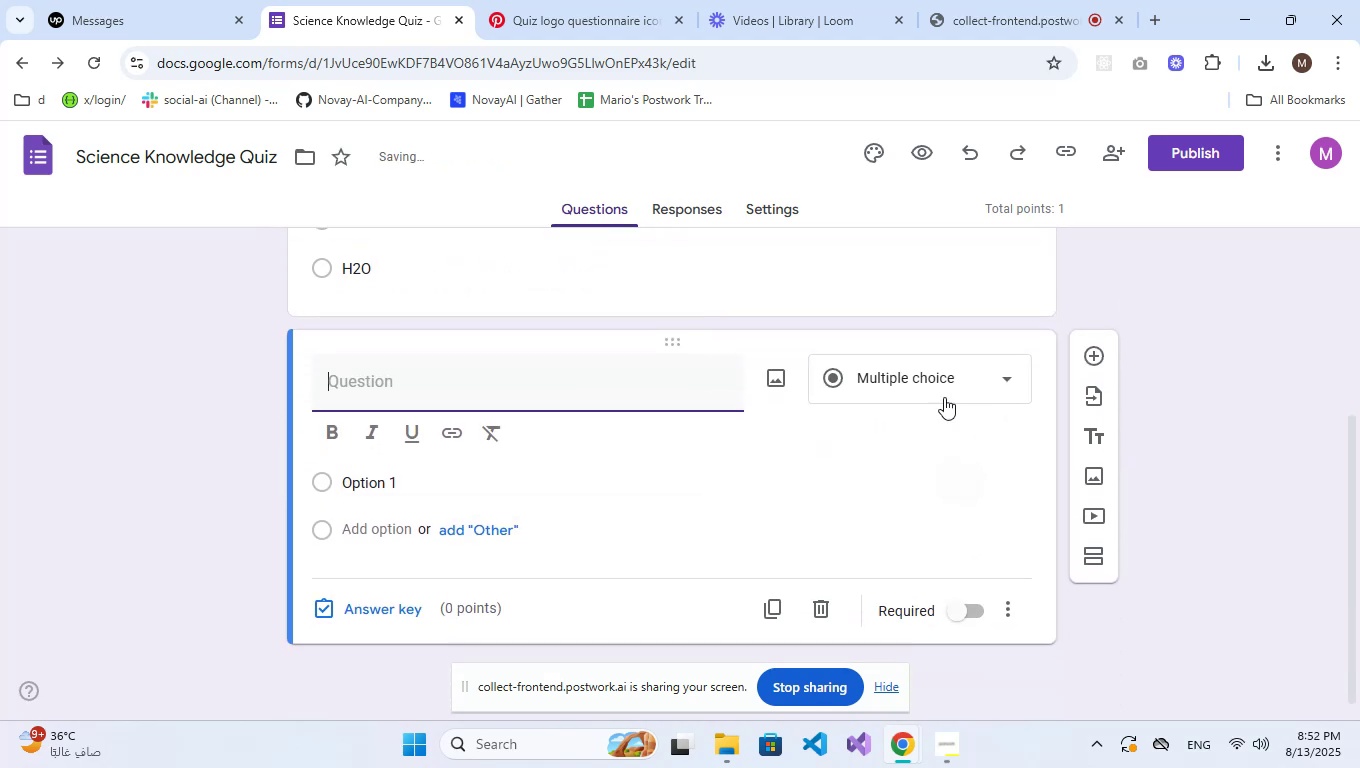 
left_click([946, 376])
 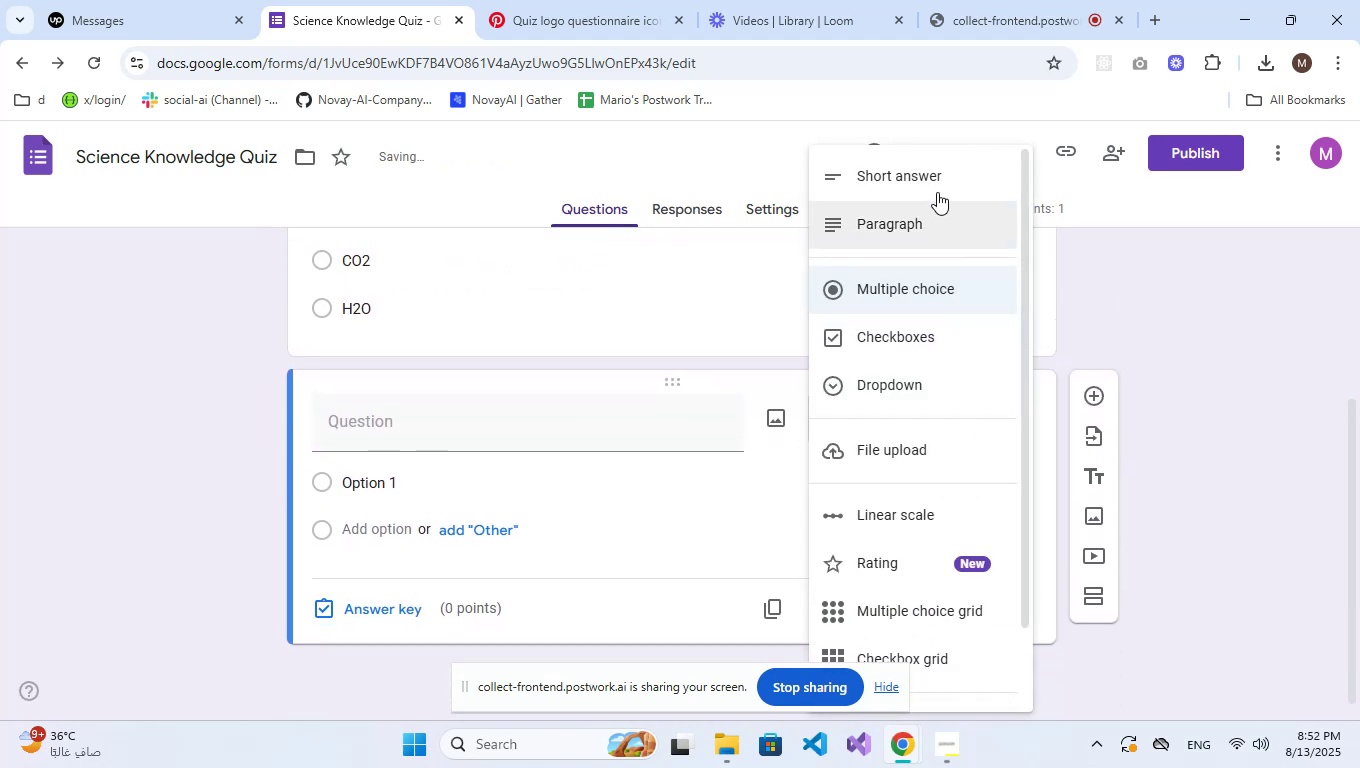 
left_click([937, 182])
 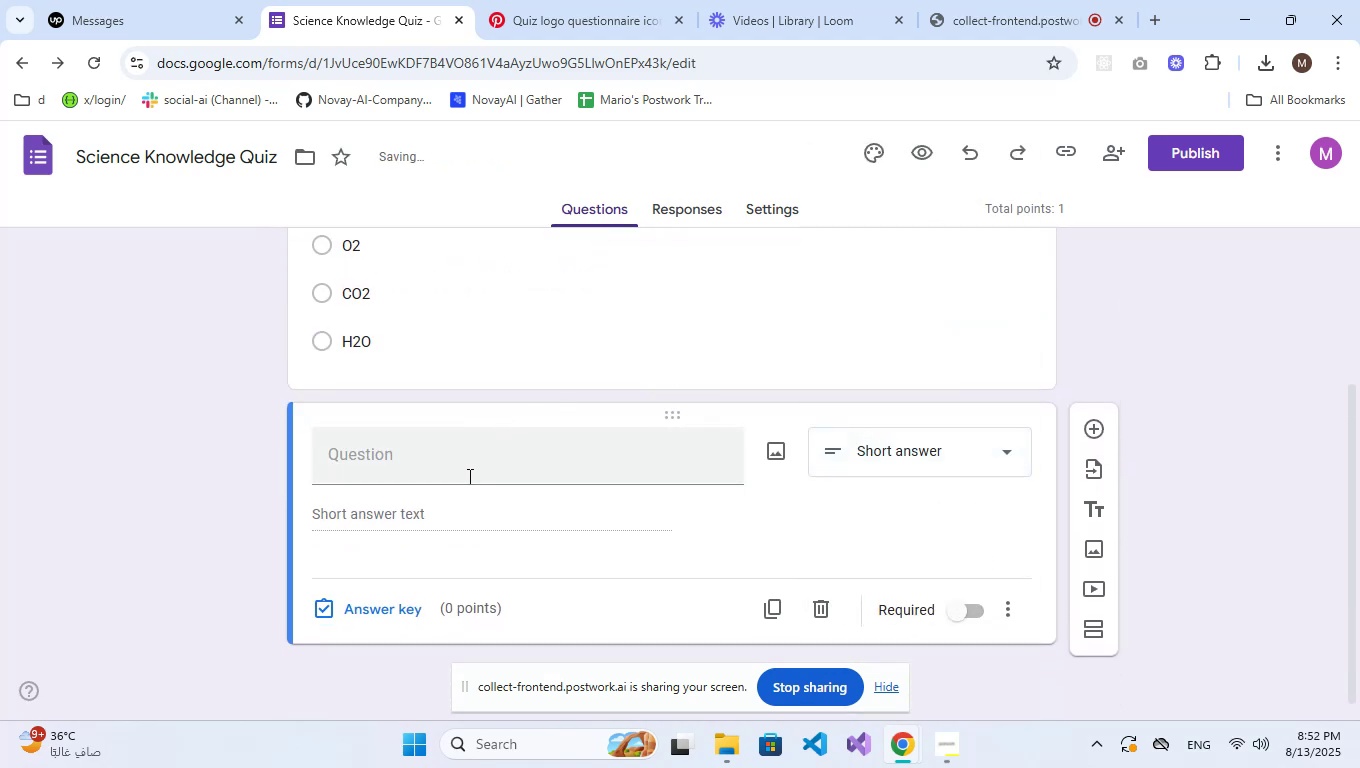 
left_click([479, 456])
 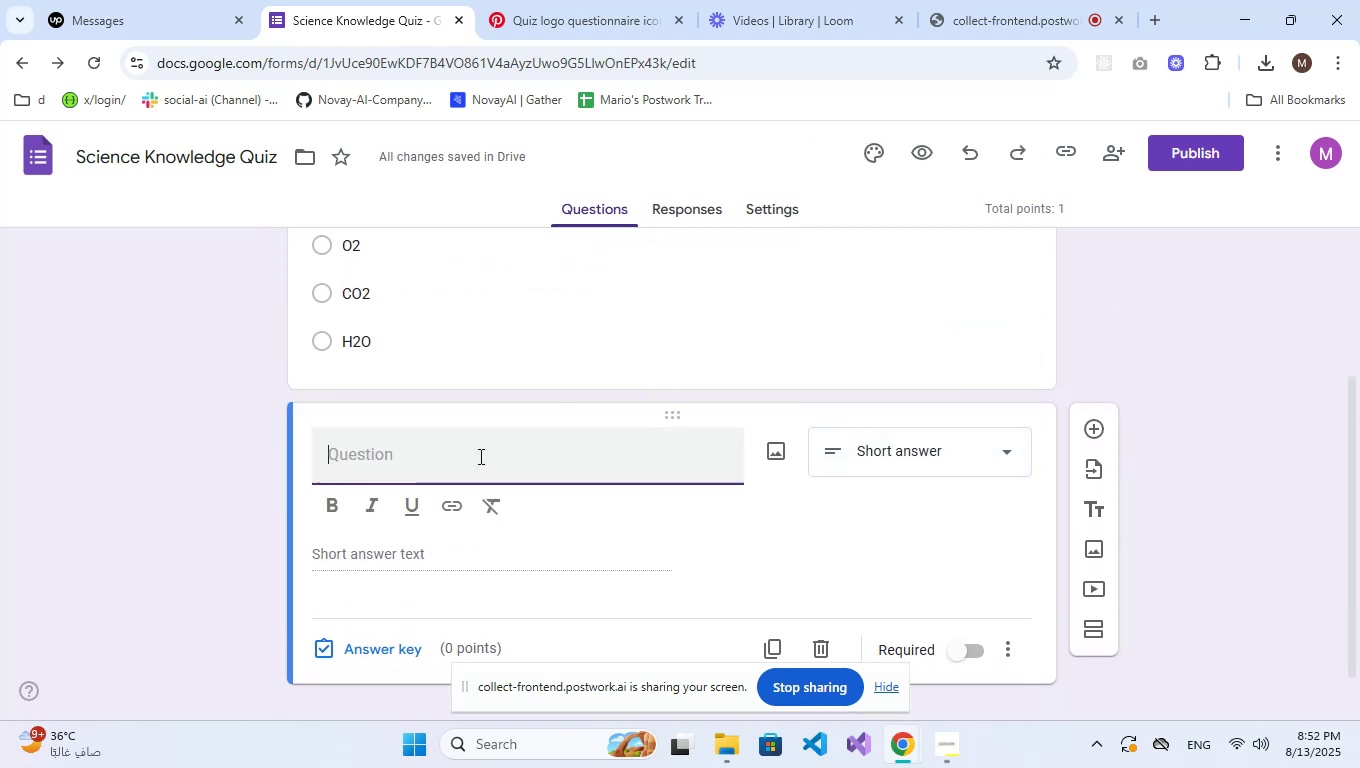 
type(nAM)
key(Backspace)
key(Backspace)
key(Backspace)
type(Name the process plants use to make their food)
 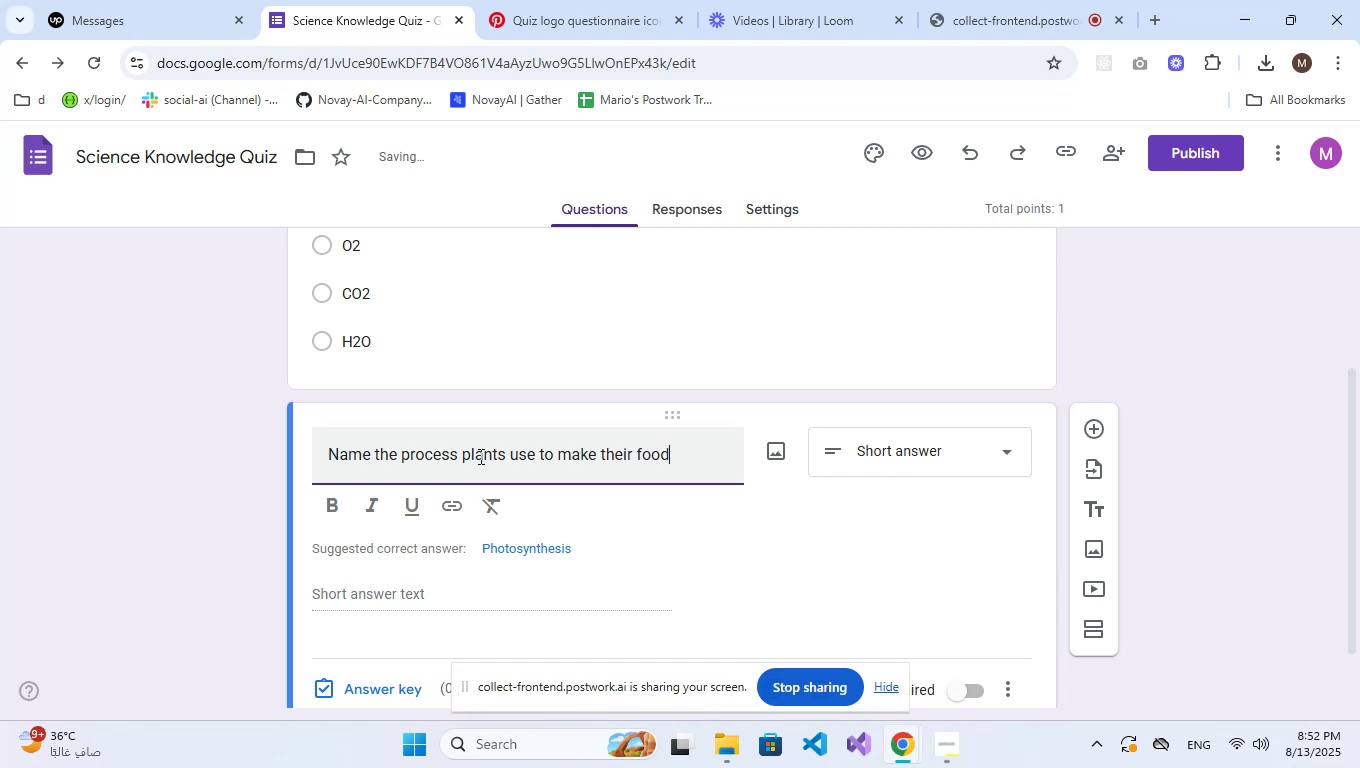 
scroll: coordinate [508, 547], scroll_direction: down, amount: 1.0
 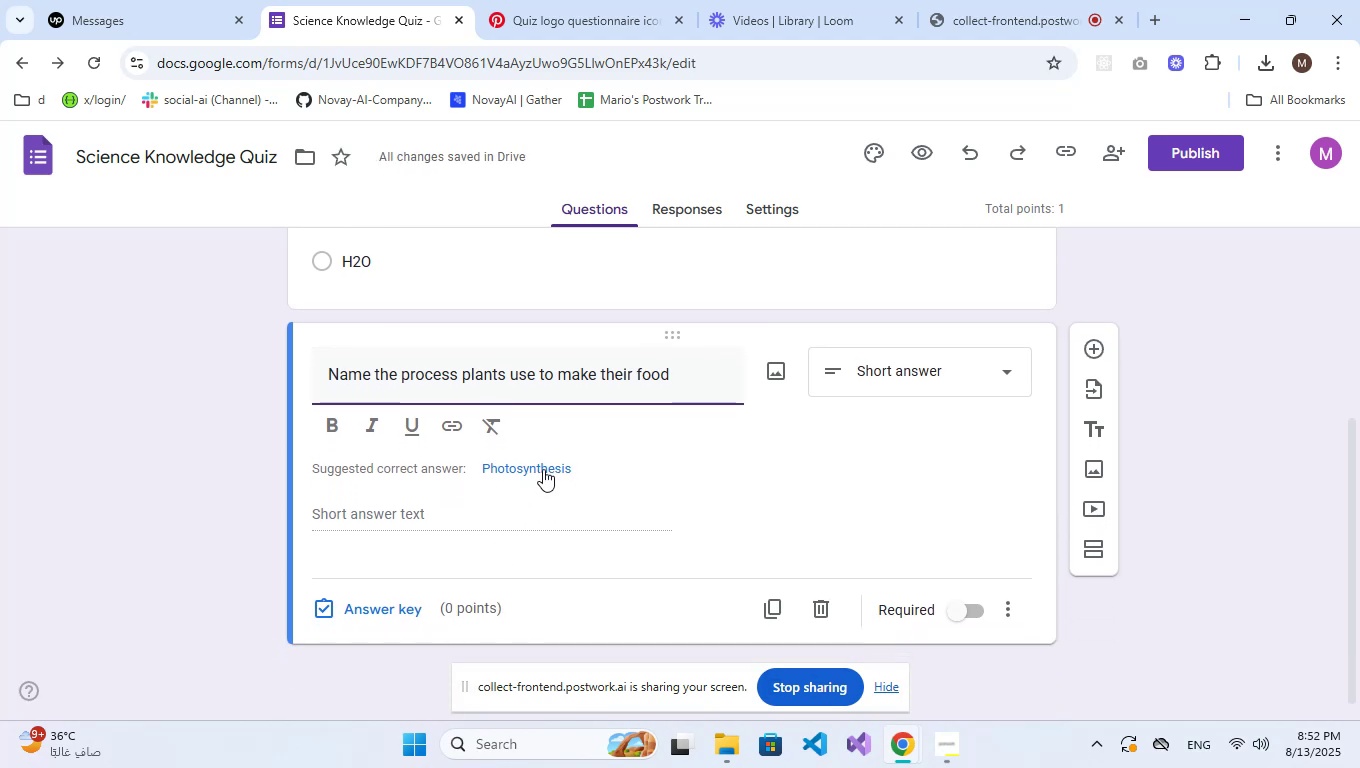 
left_click([549, 469])
 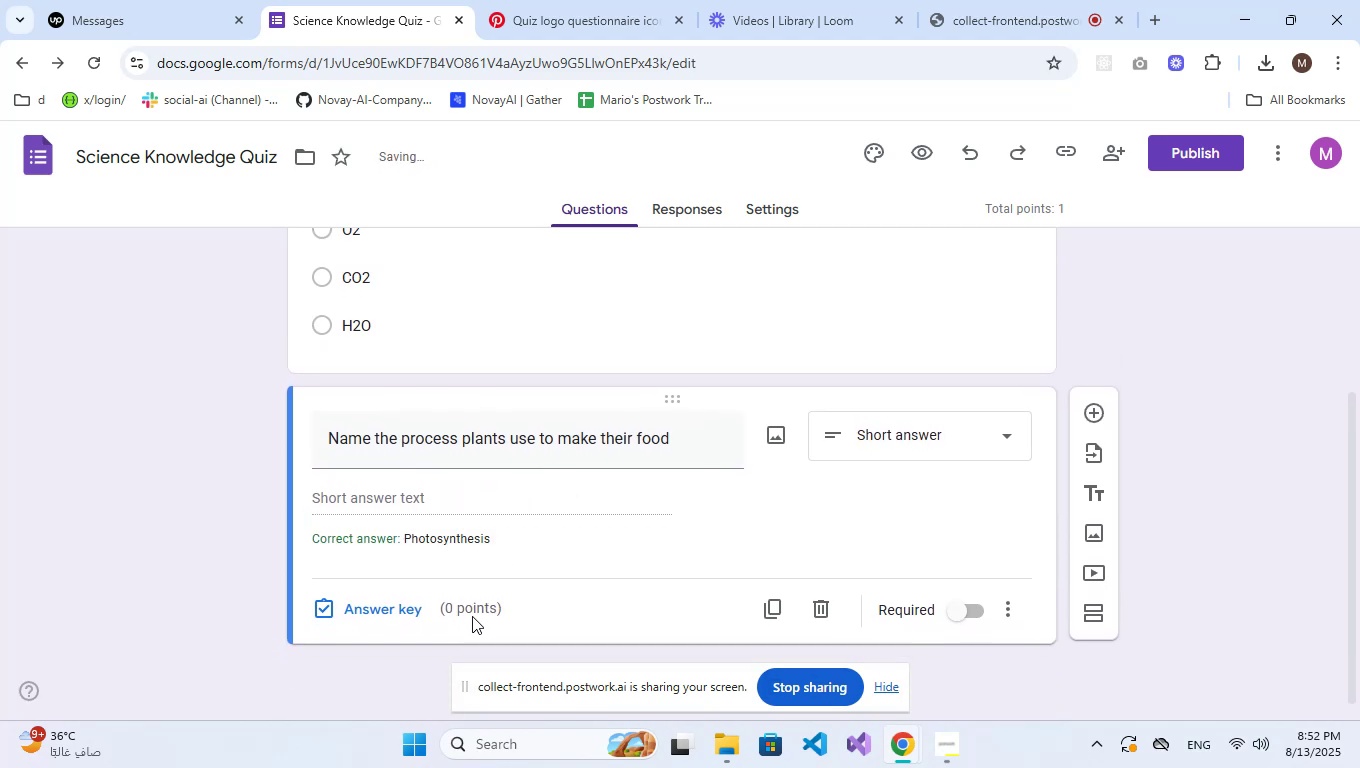 
left_click([381, 607])
 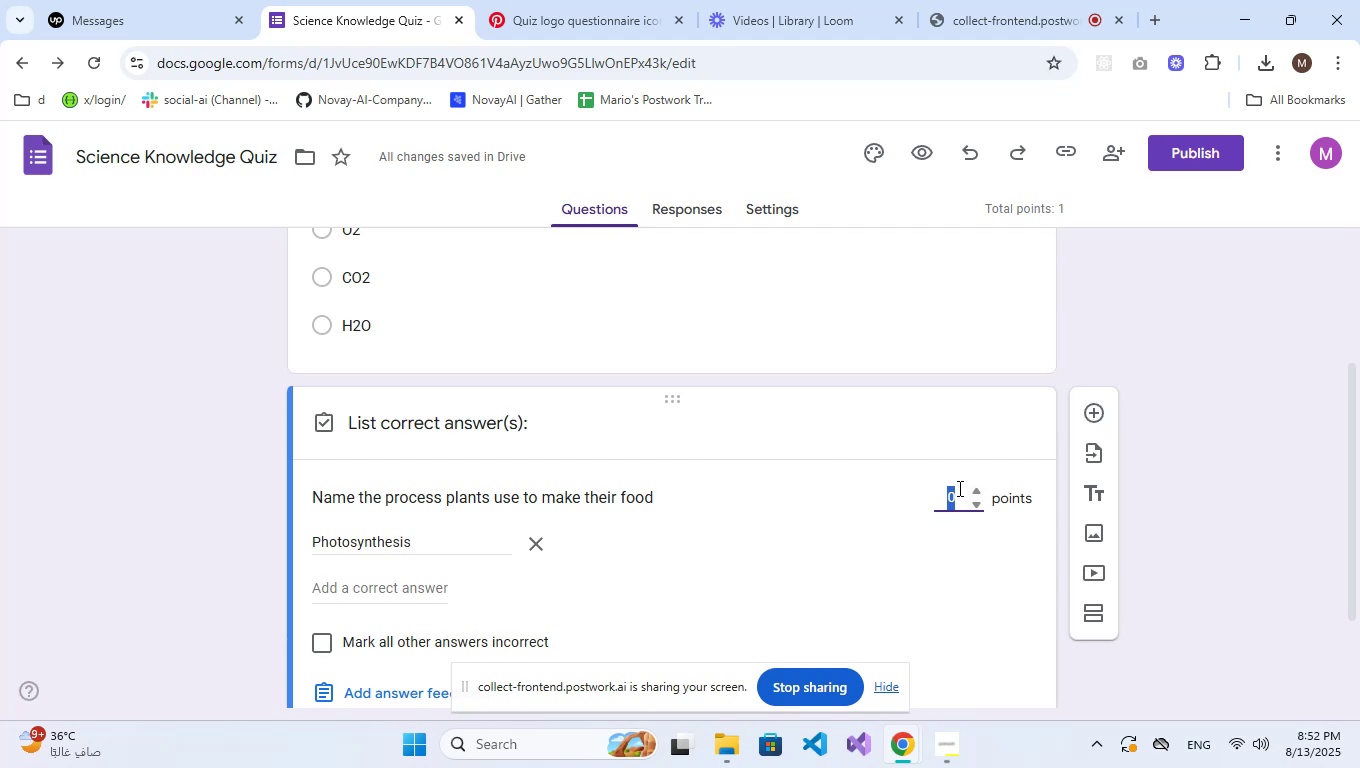 
key(Numpad1)
 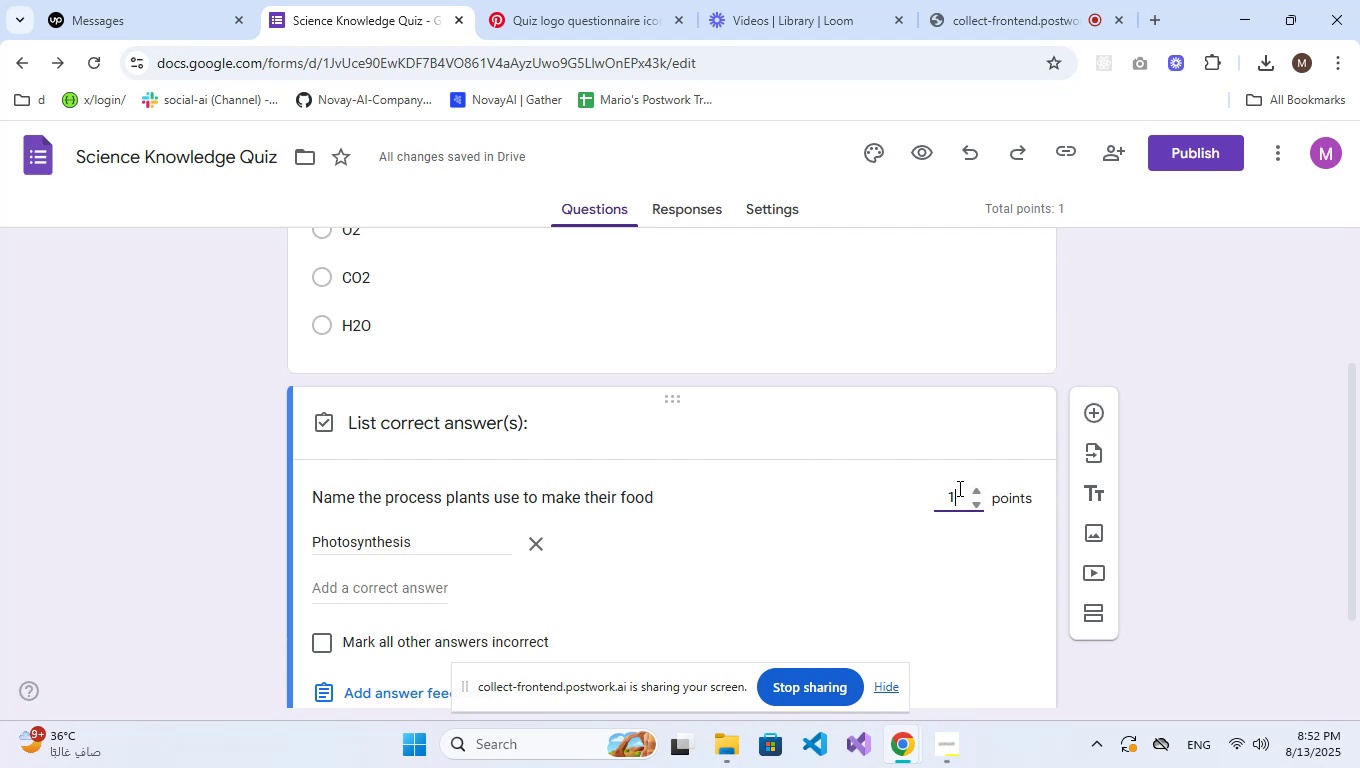 
scroll: coordinate [958, 488], scroll_direction: down, amount: 3.0
 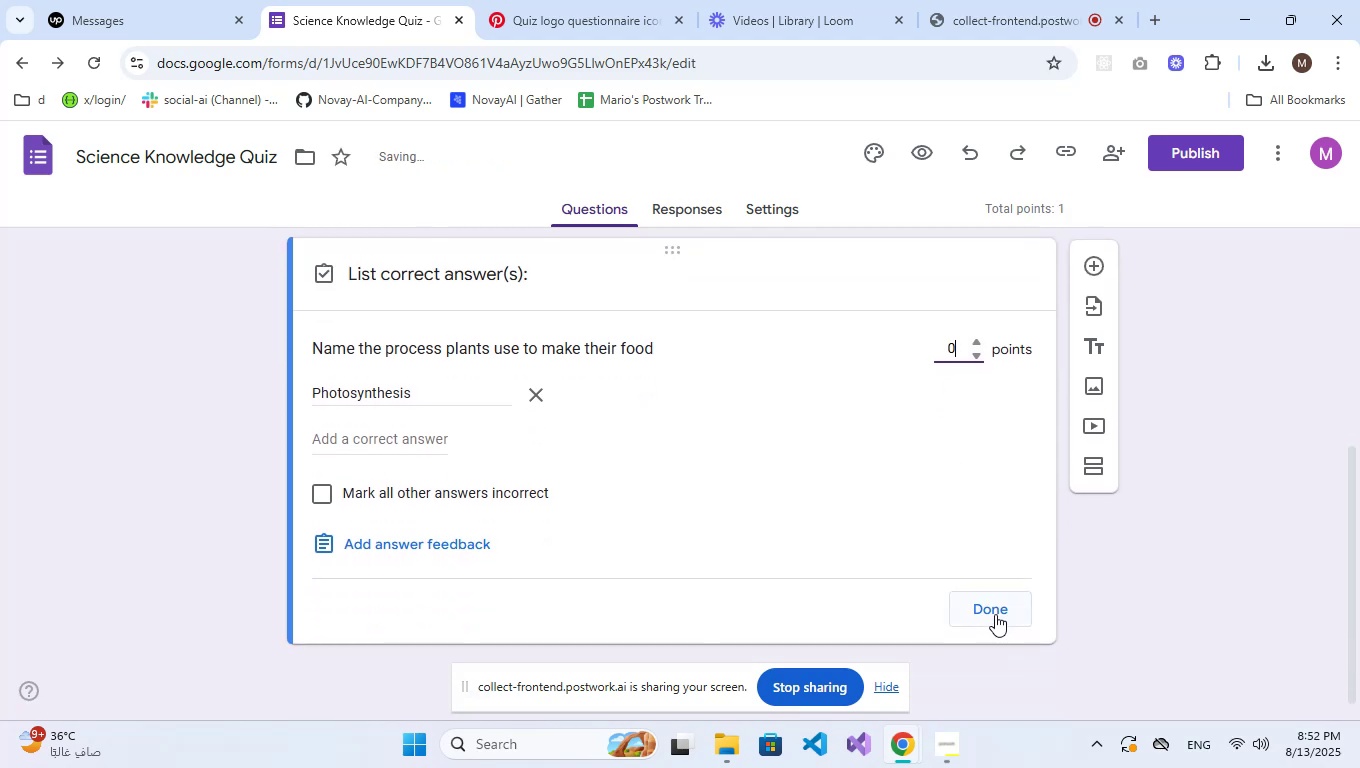 
left_click([995, 610])
 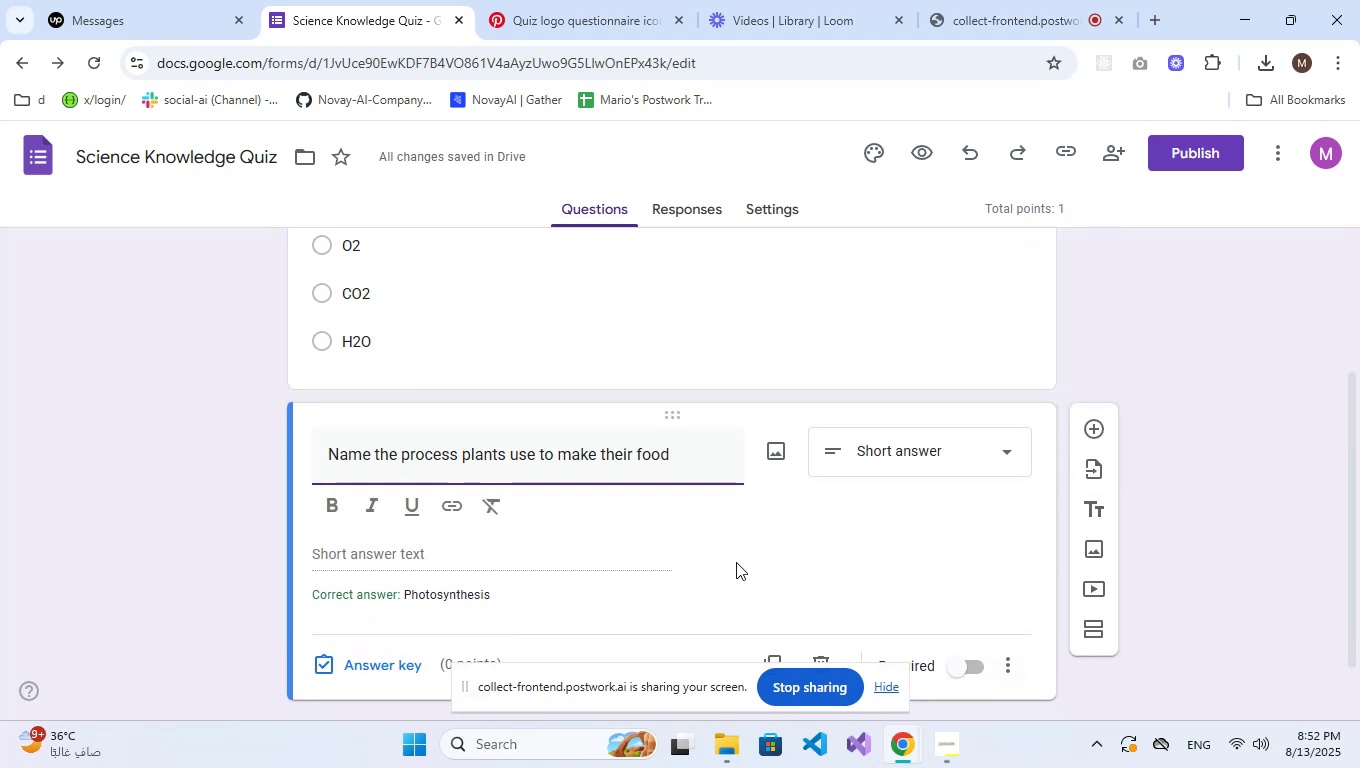 
scroll: coordinate [757, 544], scroll_direction: down, amount: 2.0
 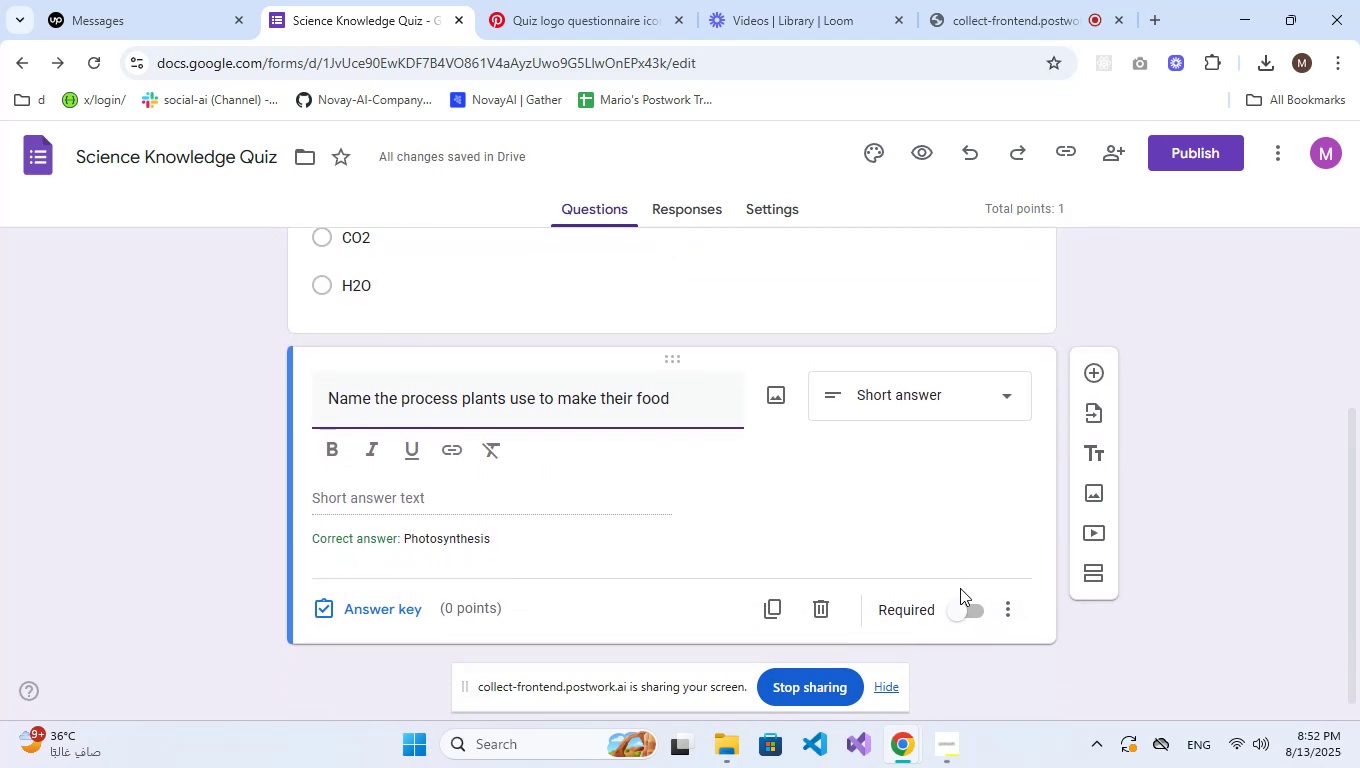 
left_click([959, 608])
 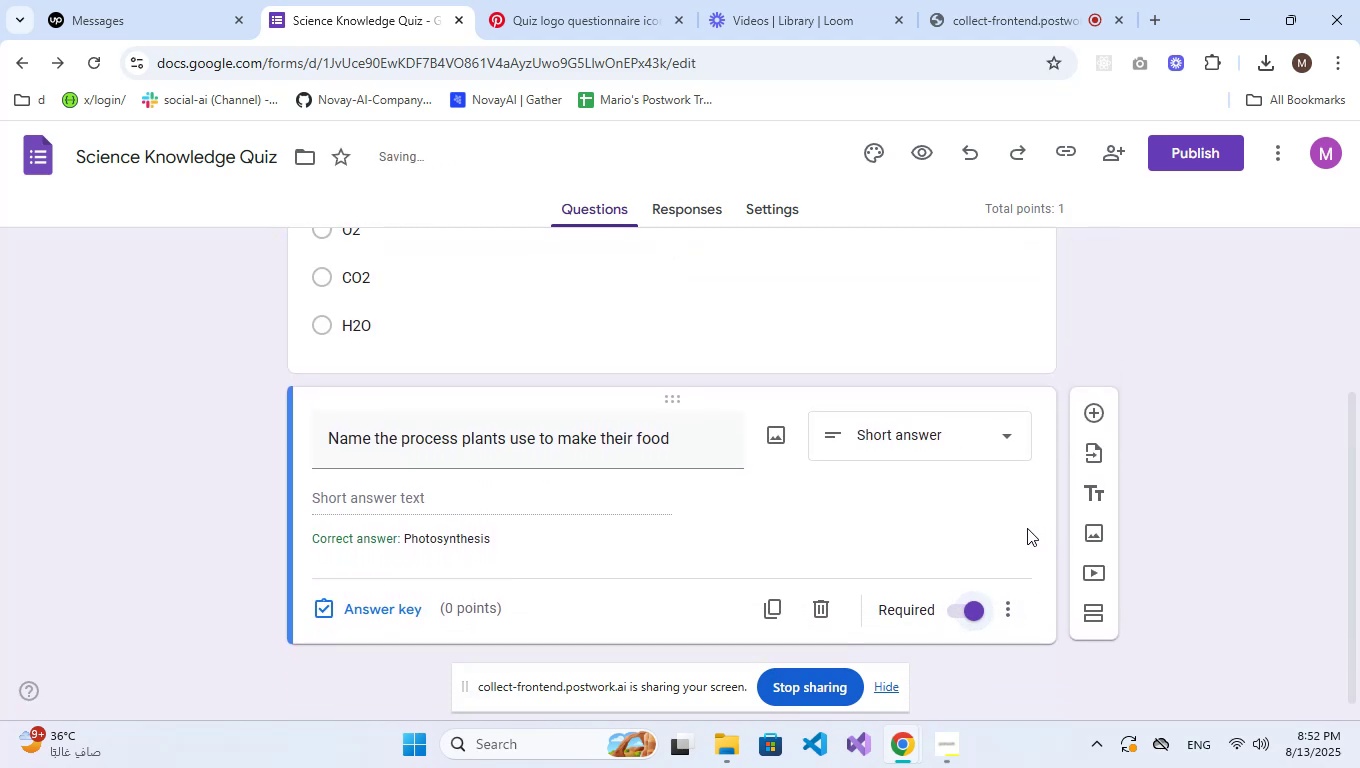 
left_click([1103, 414])
 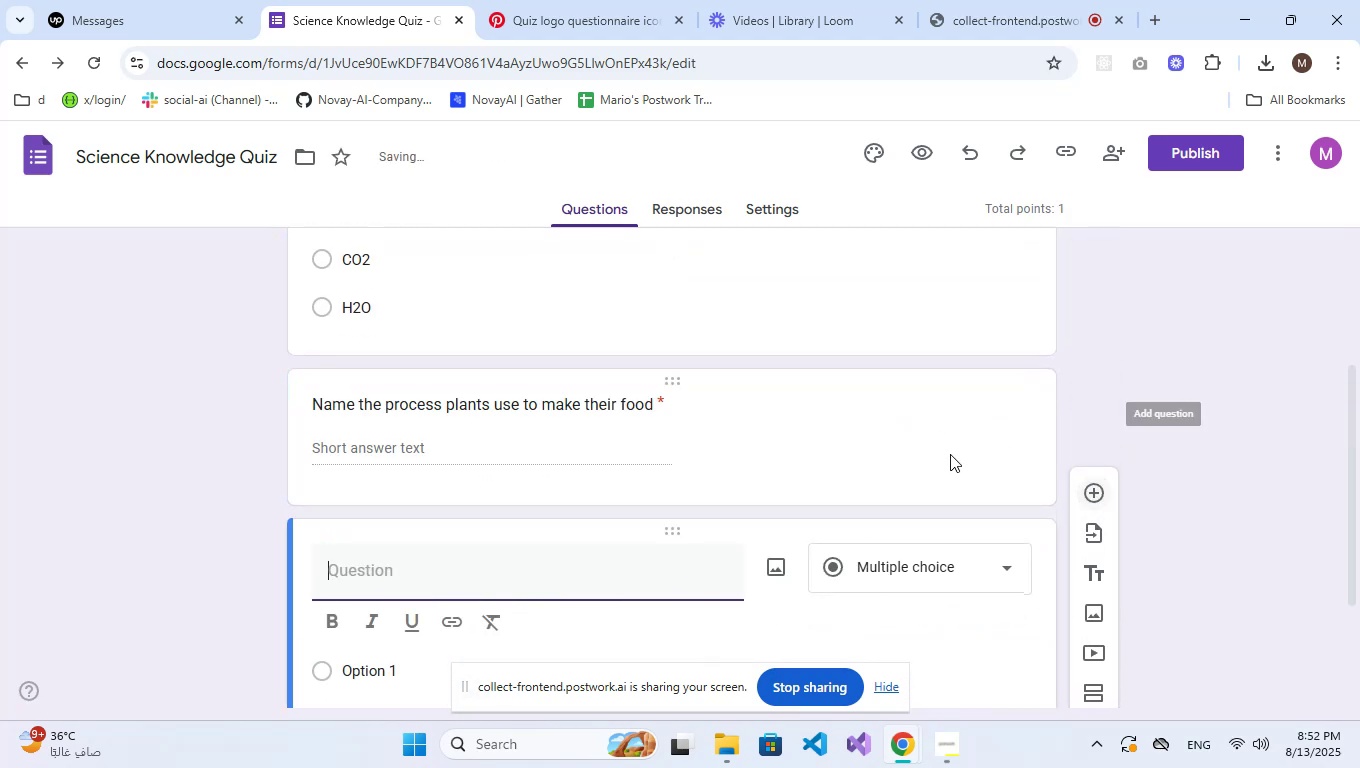 
scroll: coordinate [927, 496], scroll_direction: down, amount: 2.0
 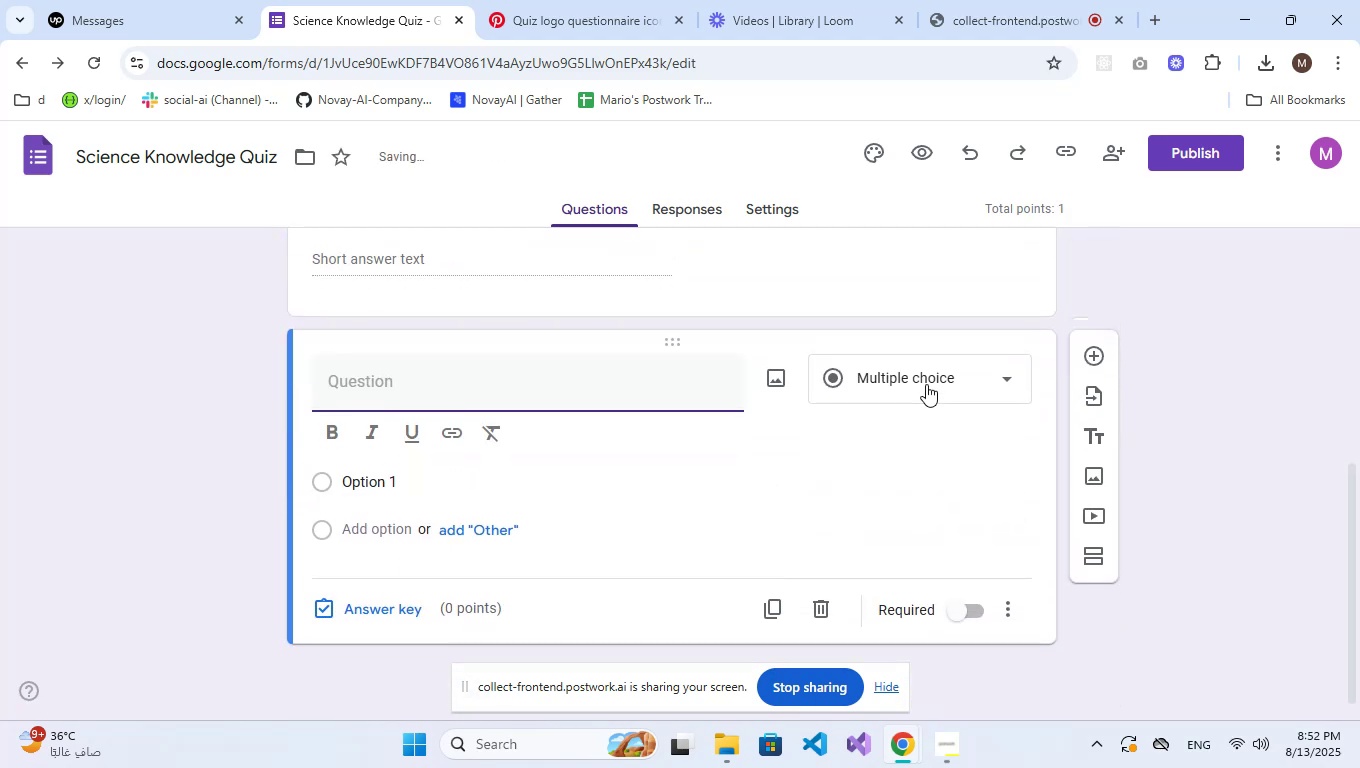 
left_click([928, 369])
 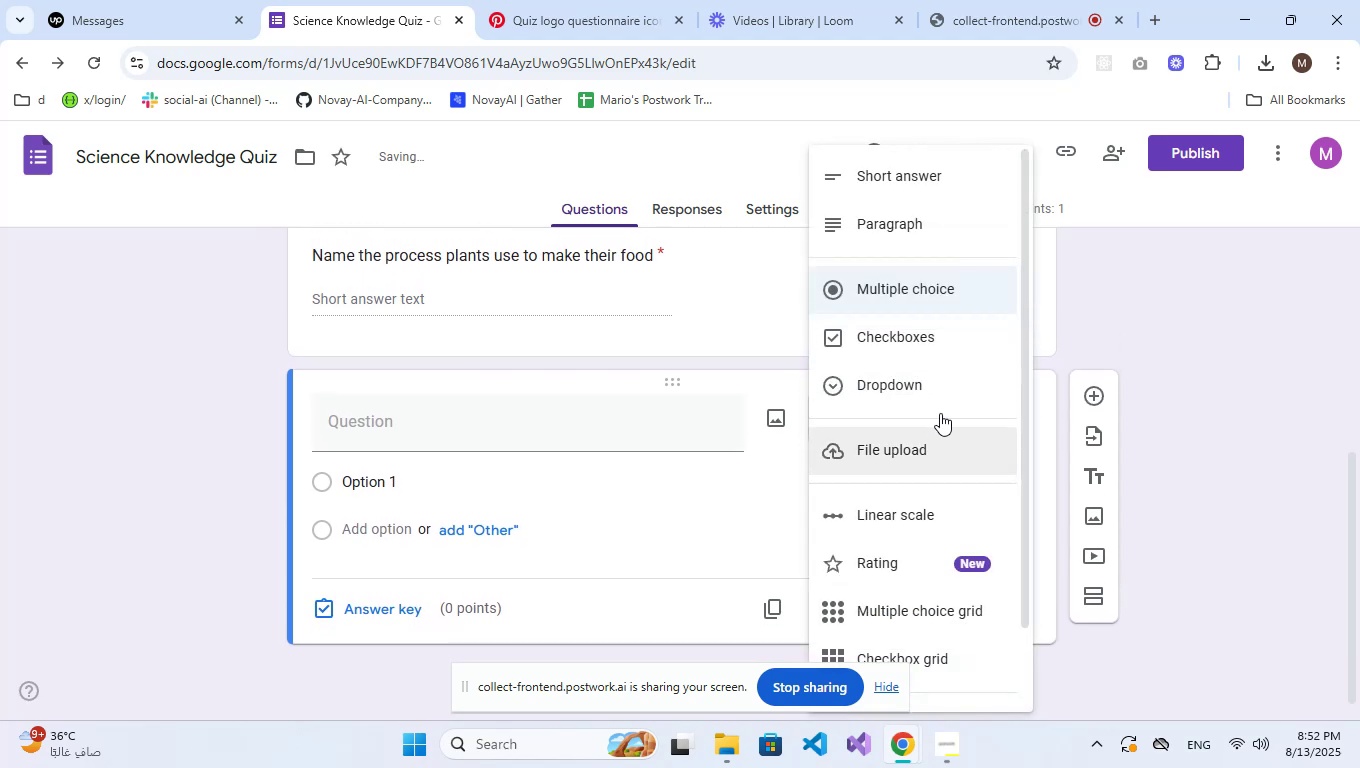 
left_click([940, 402])
 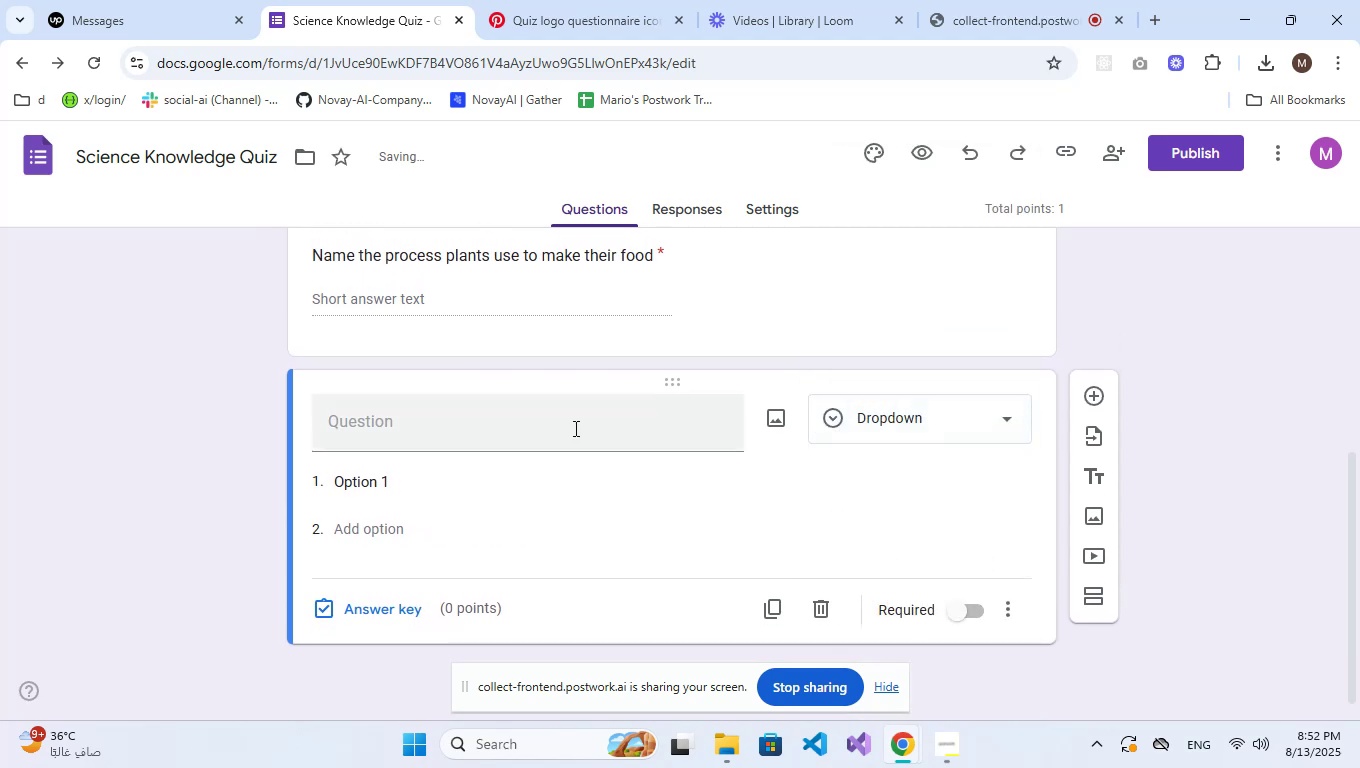 
left_click([572, 428])
 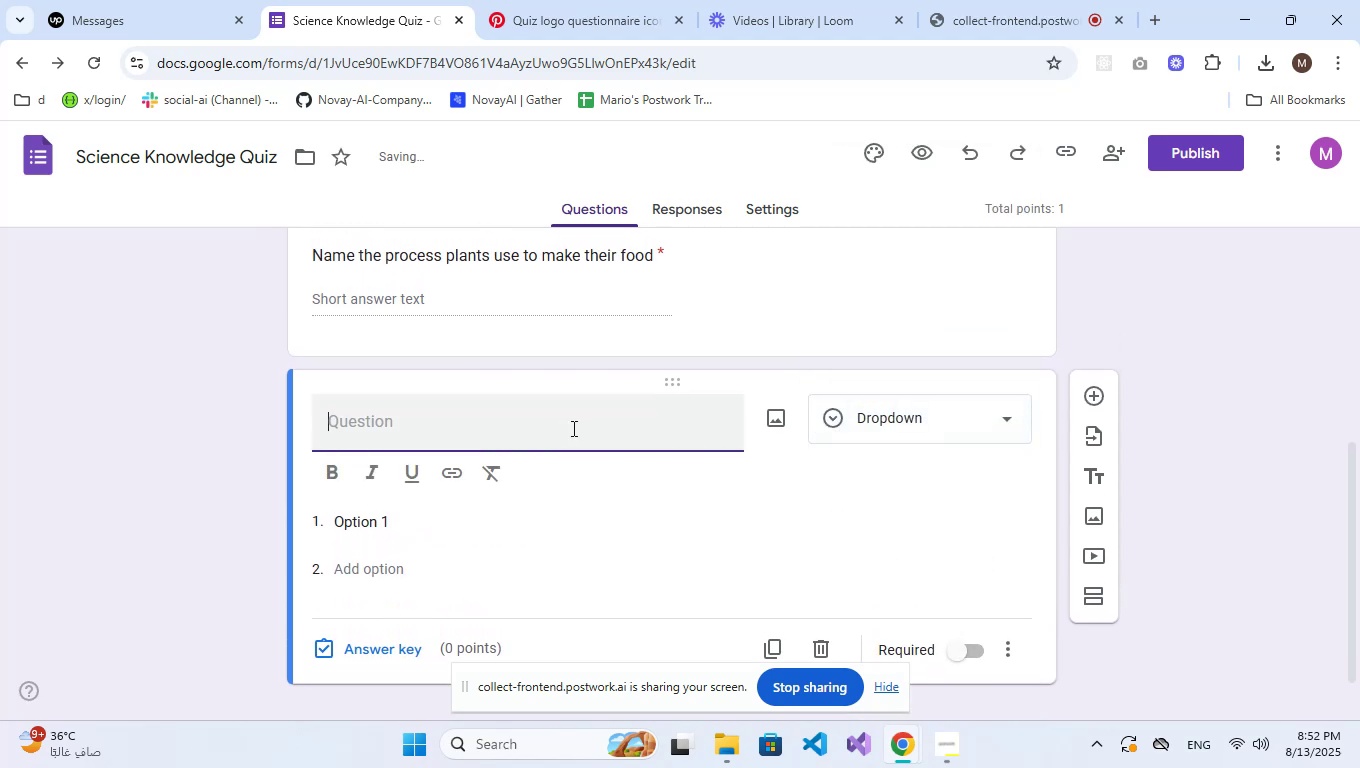 
type(Which is the largest planet in ourr )
key(Backspace)
key(Backspace)
type( solar system?)
 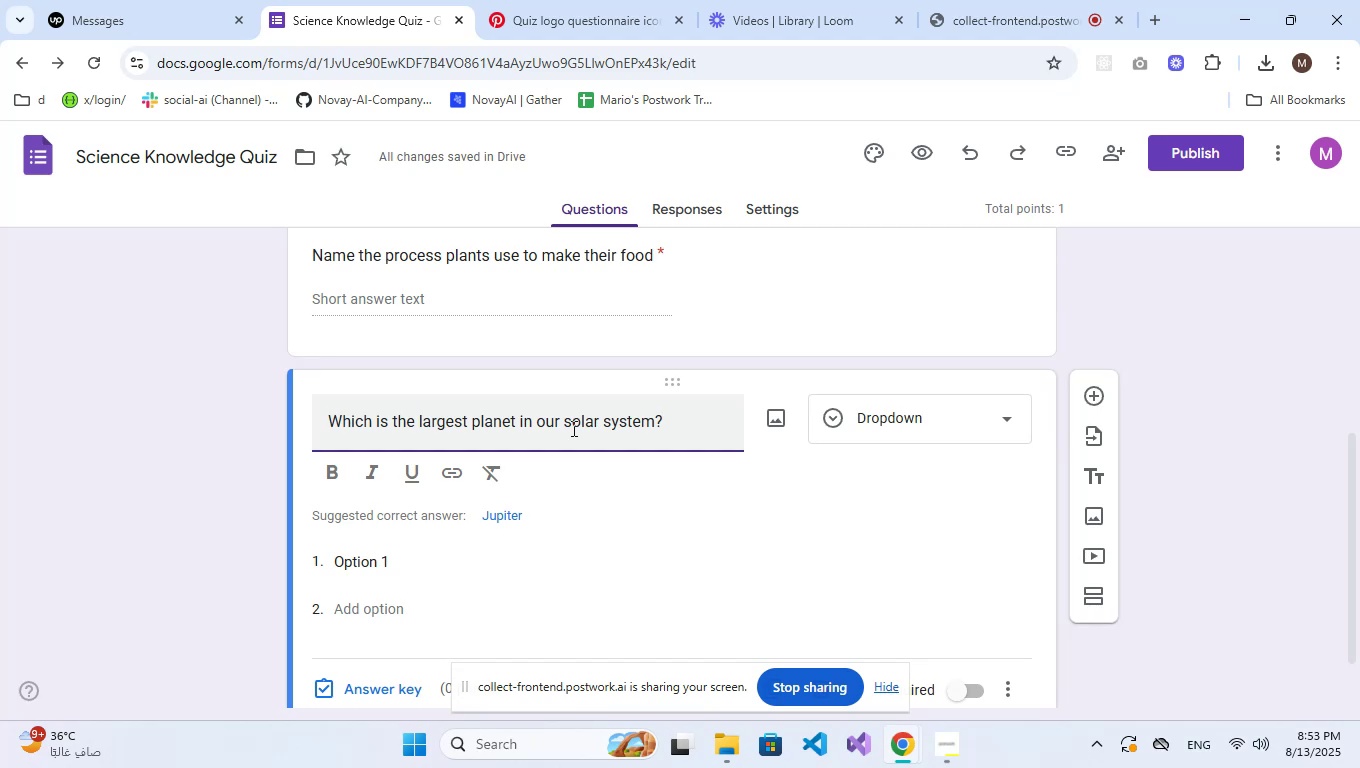 
wait(21.53)
 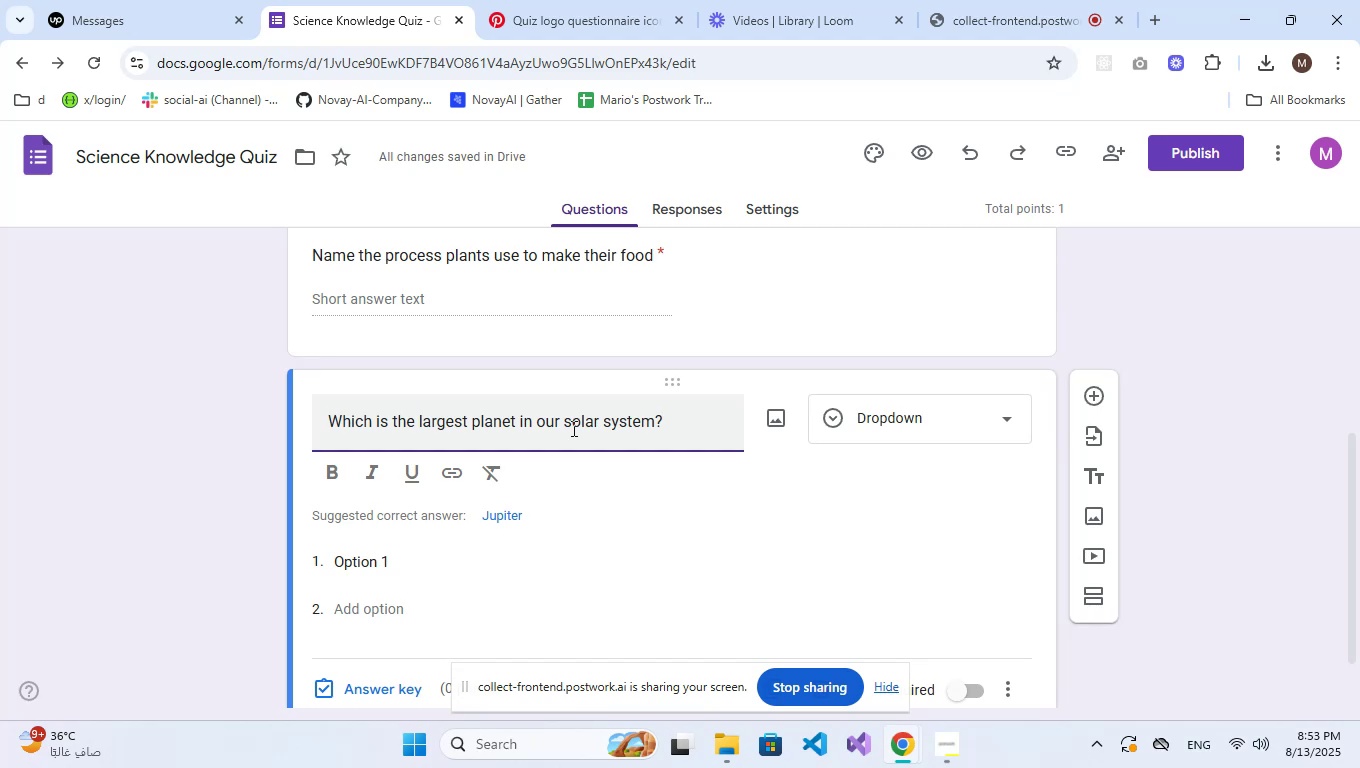 
left_click([519, 509])
 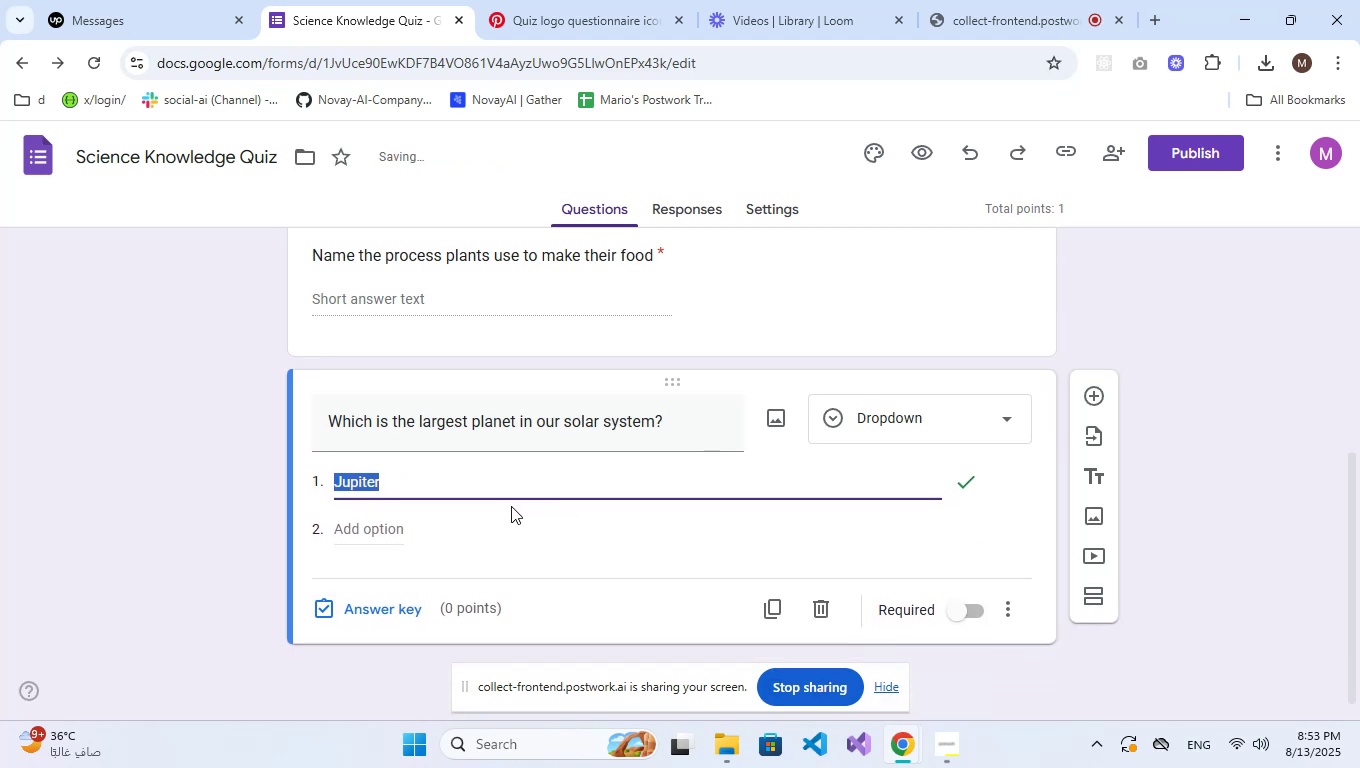 
left_click([419, 522])
 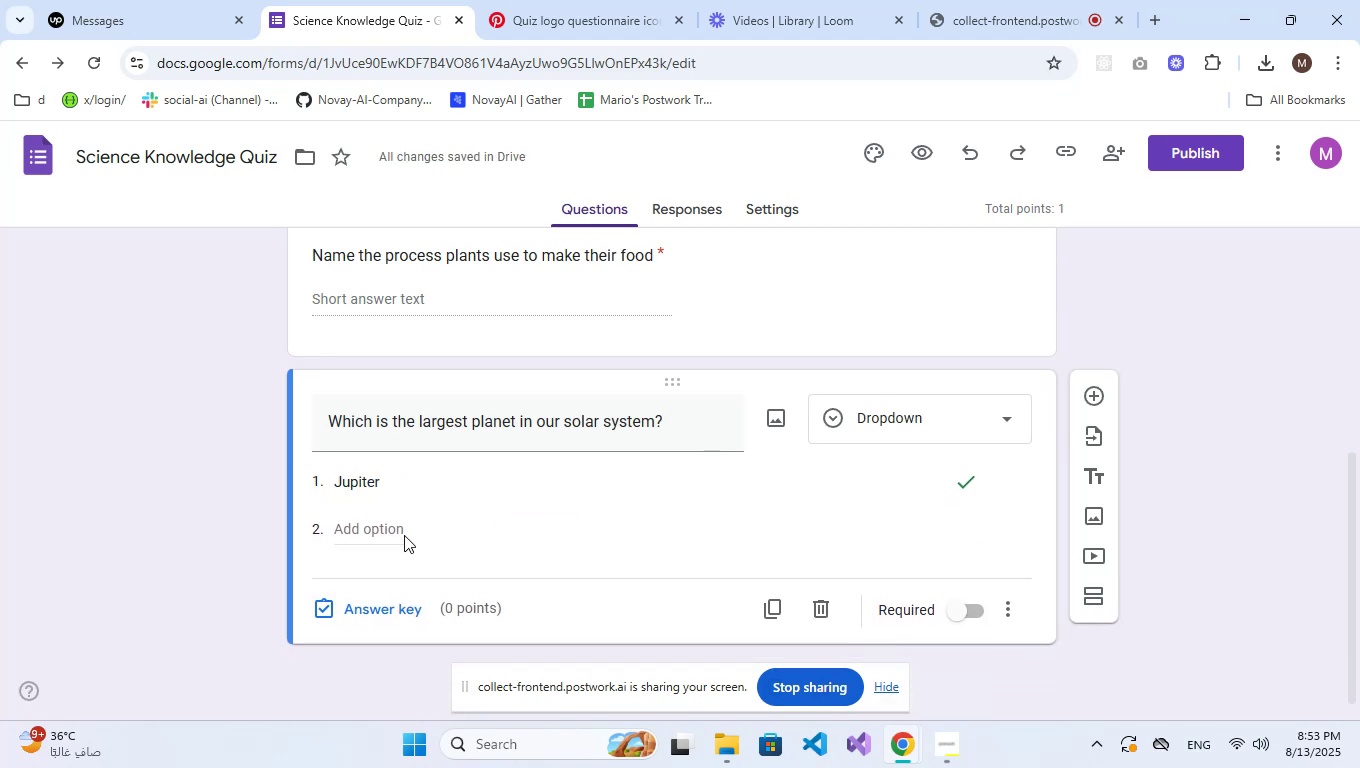 
left_click([398, 535])
 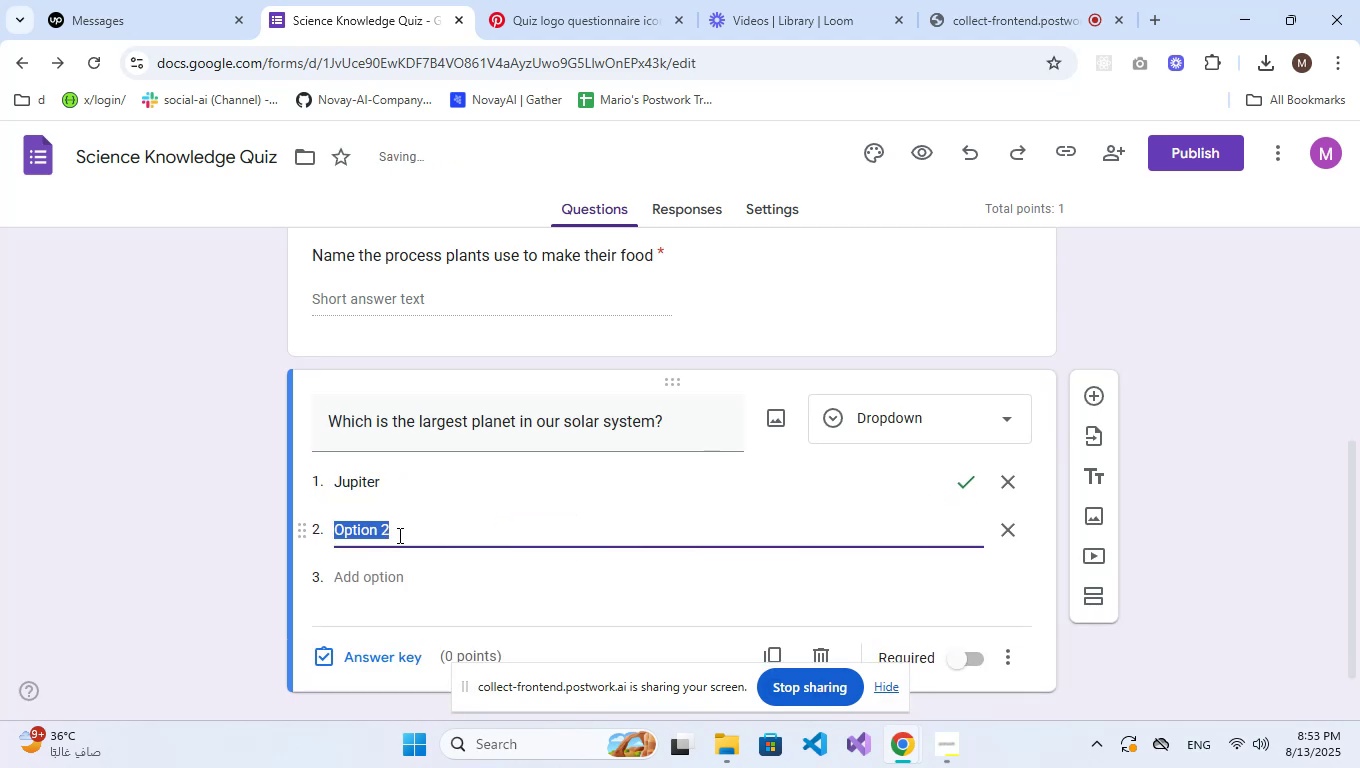 
type(Saturn)
key(NumpadEnter)
type(Neptune)
 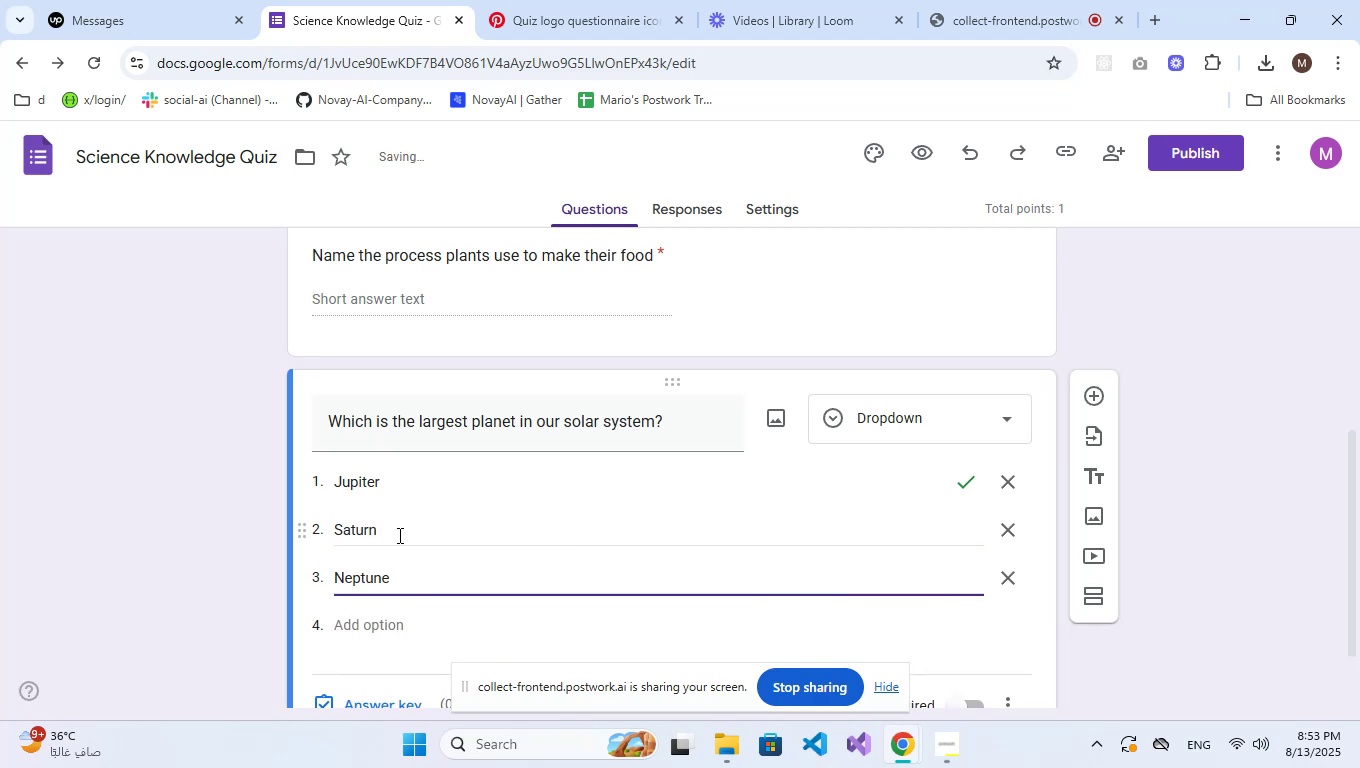 
scroll: coordinate [398, 535], scroll_direction: down, amount: 2.0
 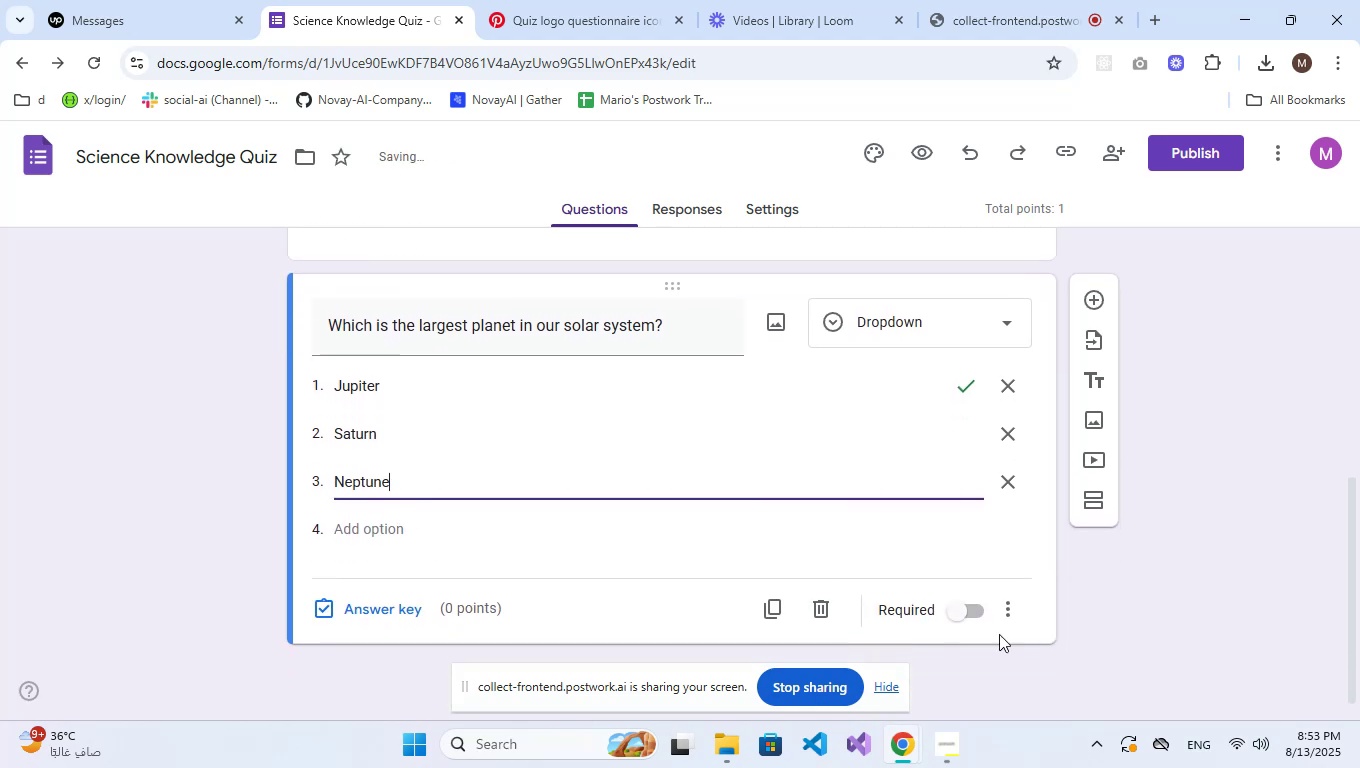 
left_click([971, 617])
 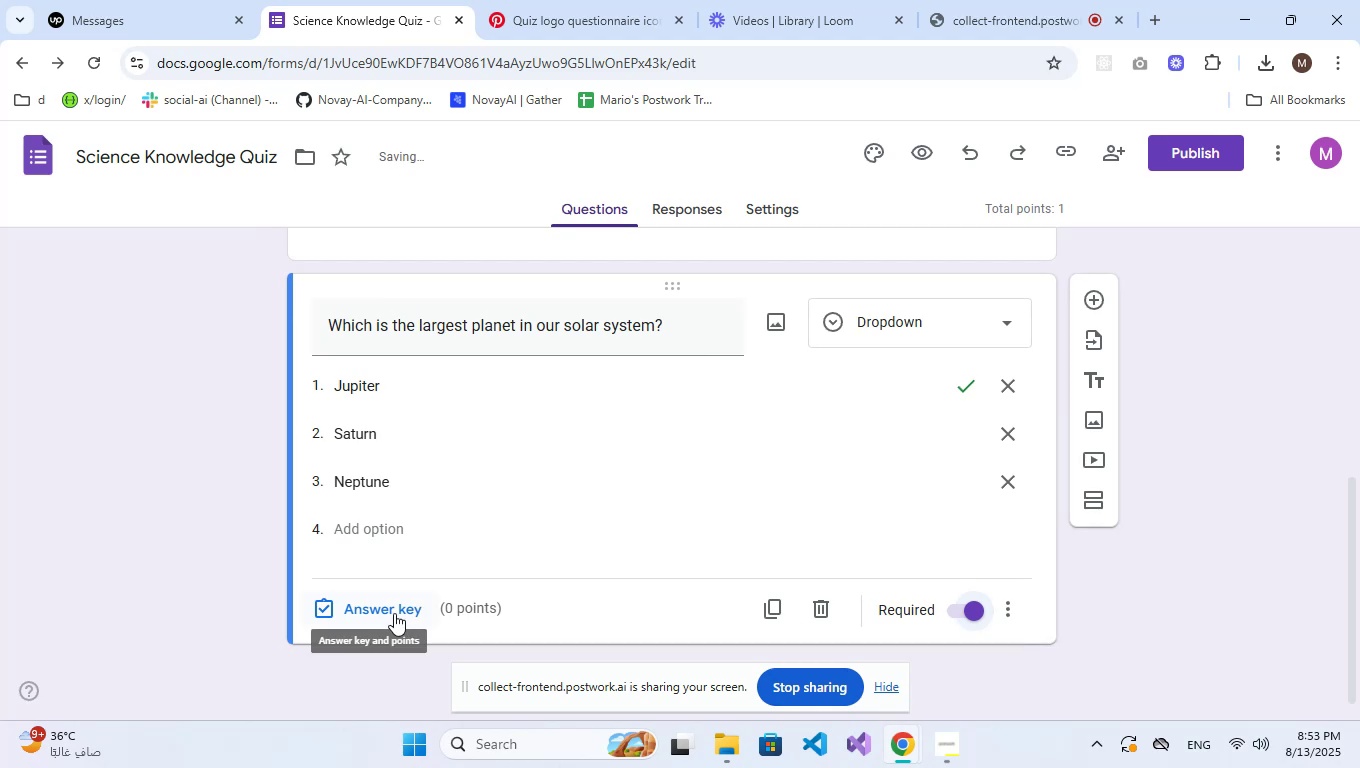 
left_click([372, 608])
 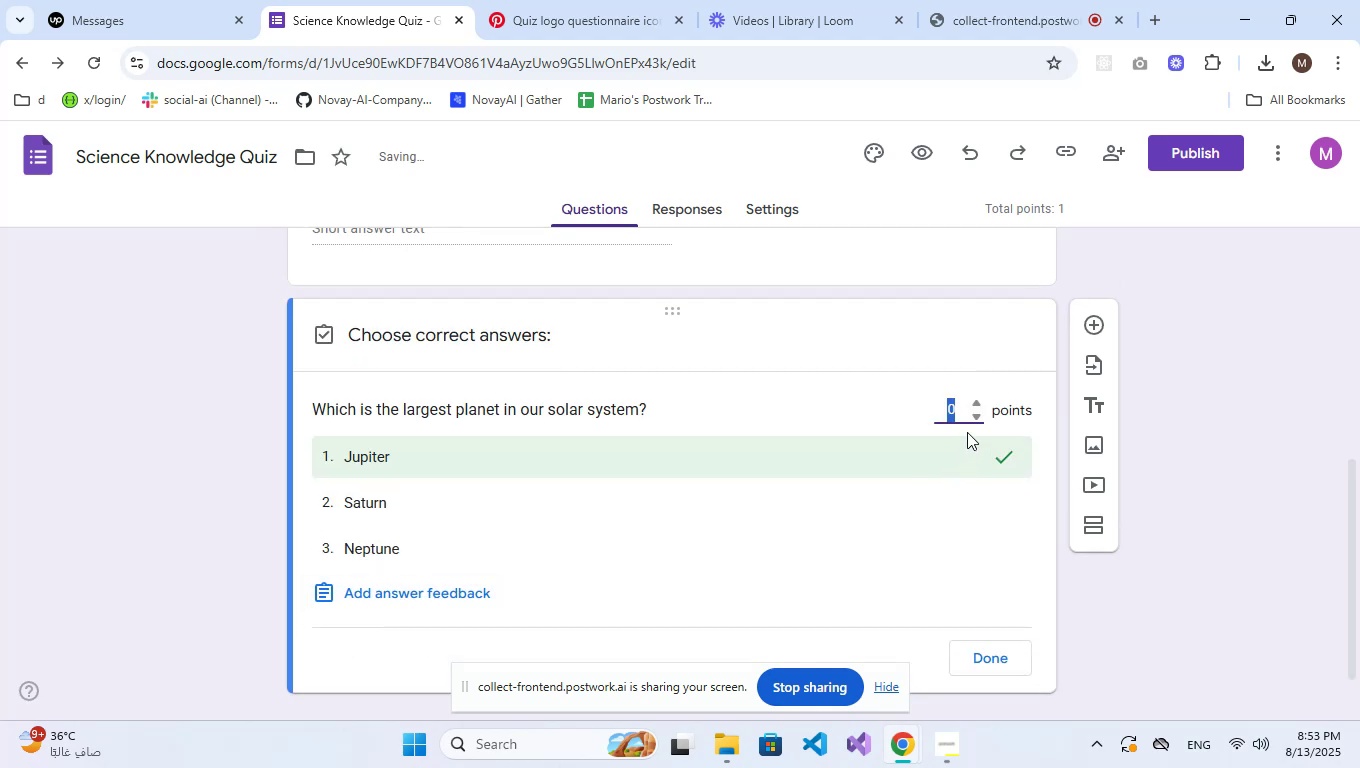 
key(Numpad1)
 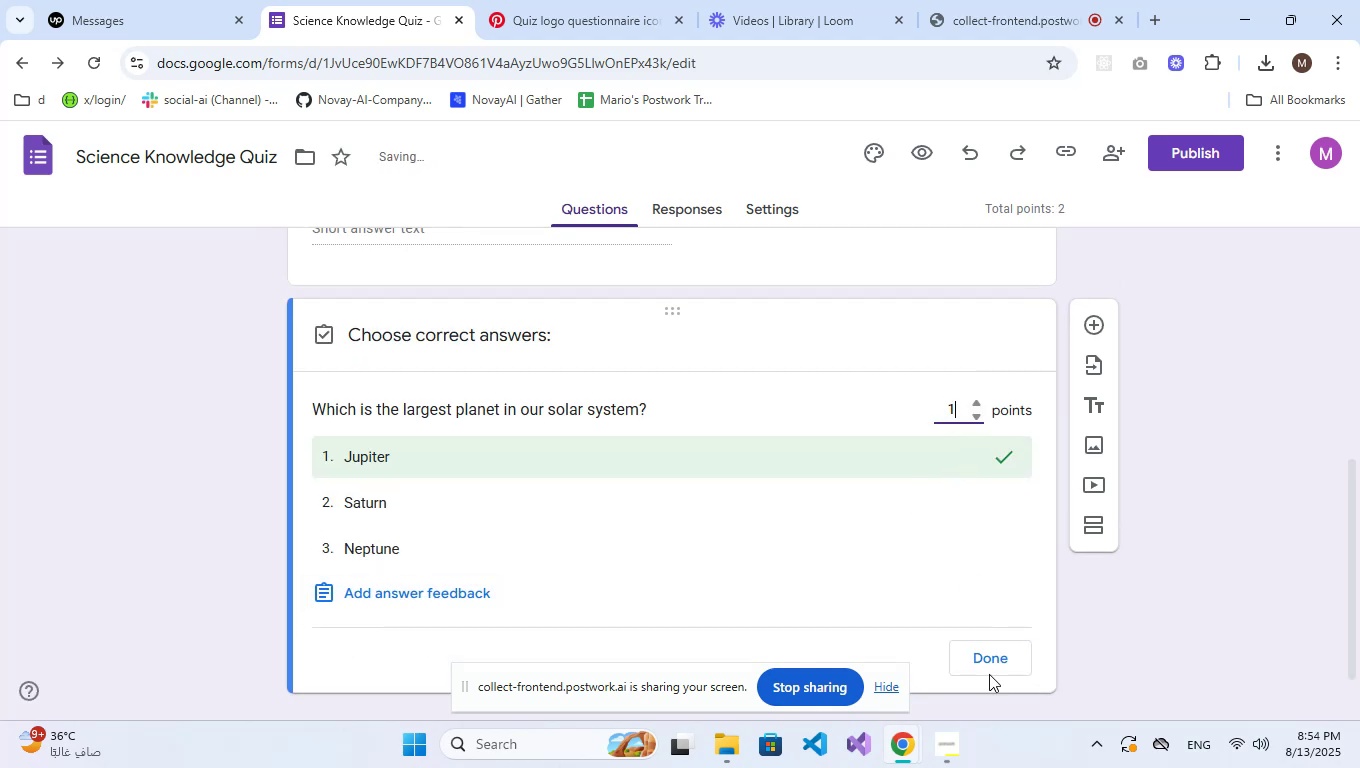 
left_click([993, 661])
 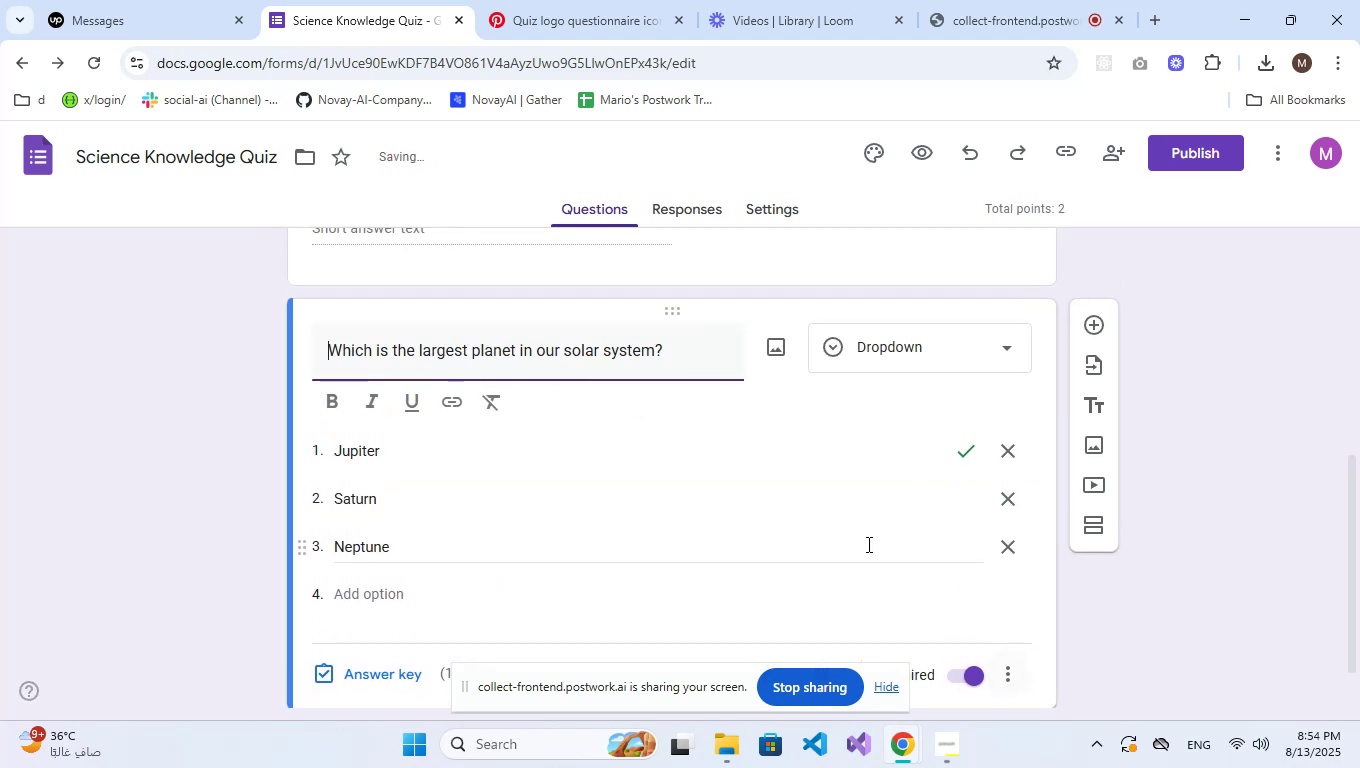 
scroll: coordinate [965, 576], scroll_direction: down, amount: 4.0
 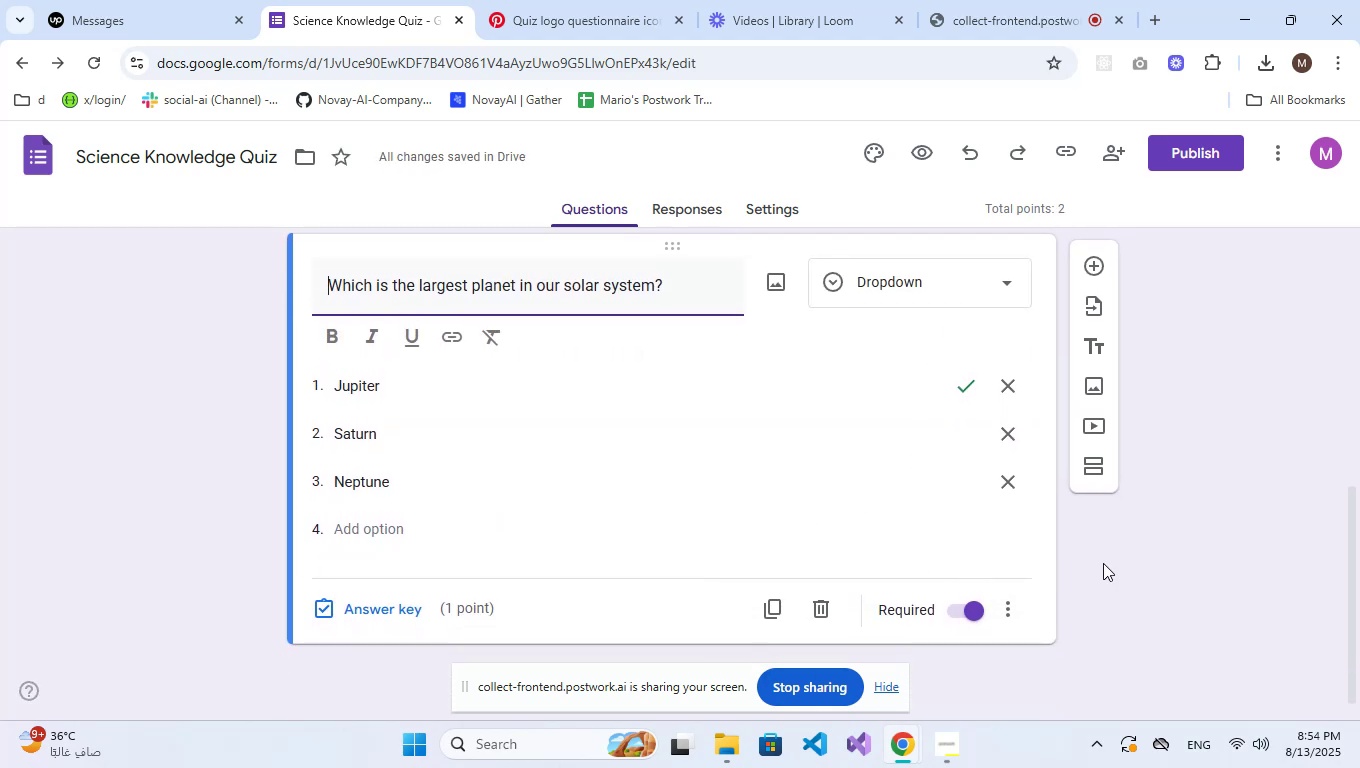 
left_click([1105, 268])
 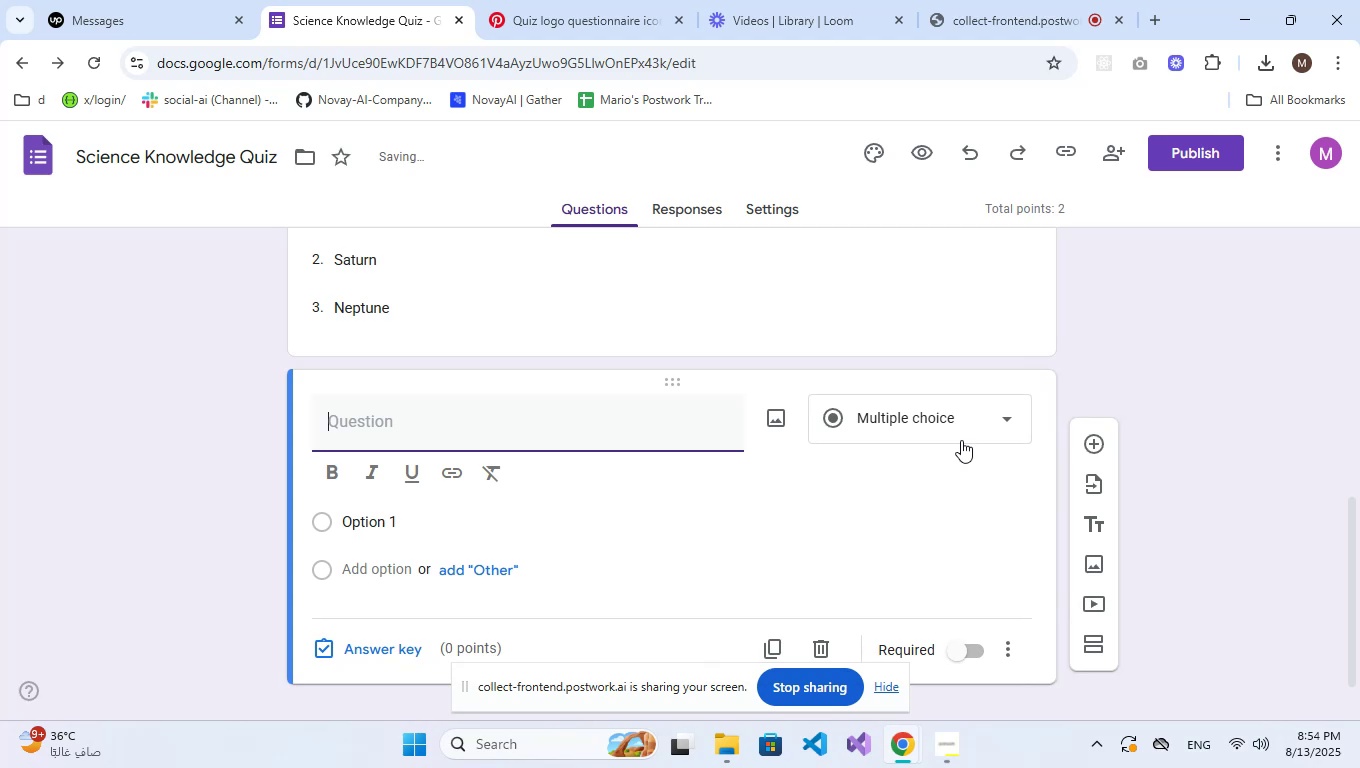 
left_click([961, 420])
 